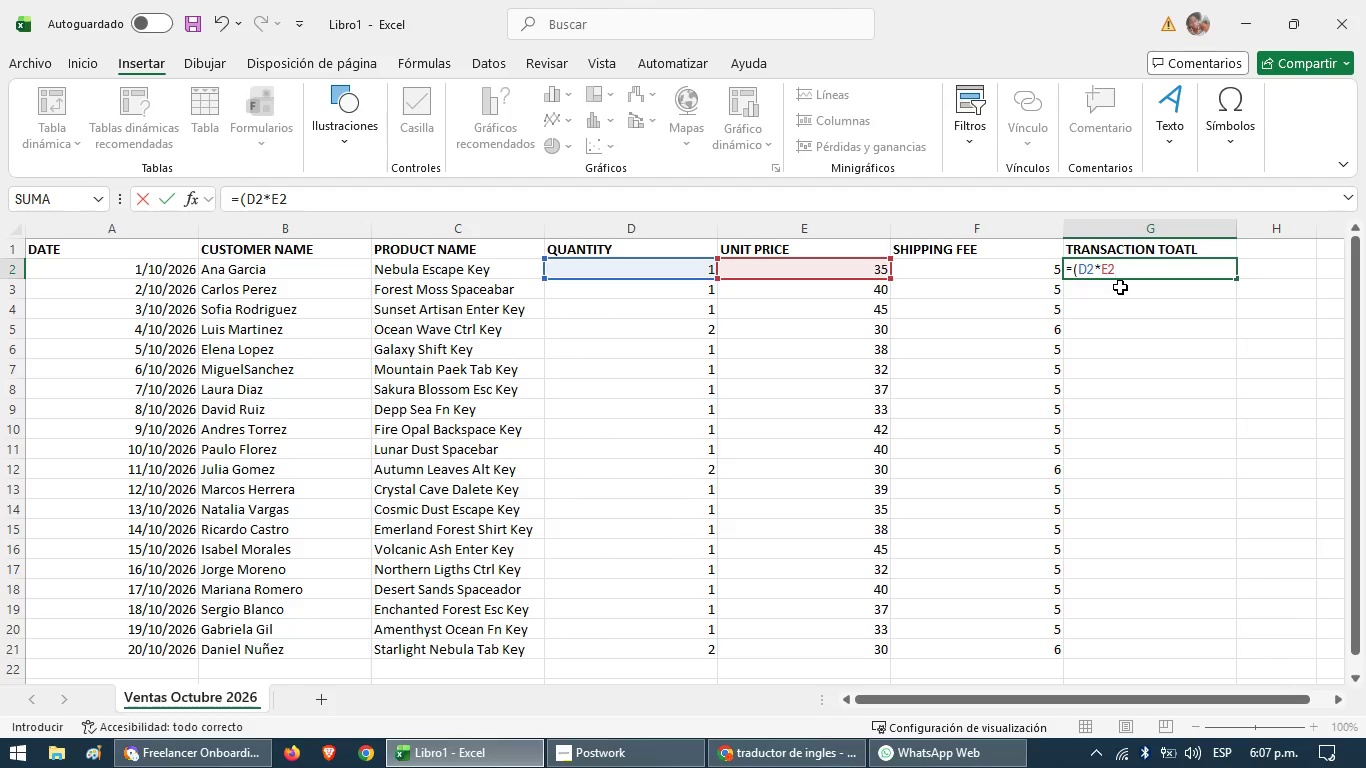 
wait(5.36)
 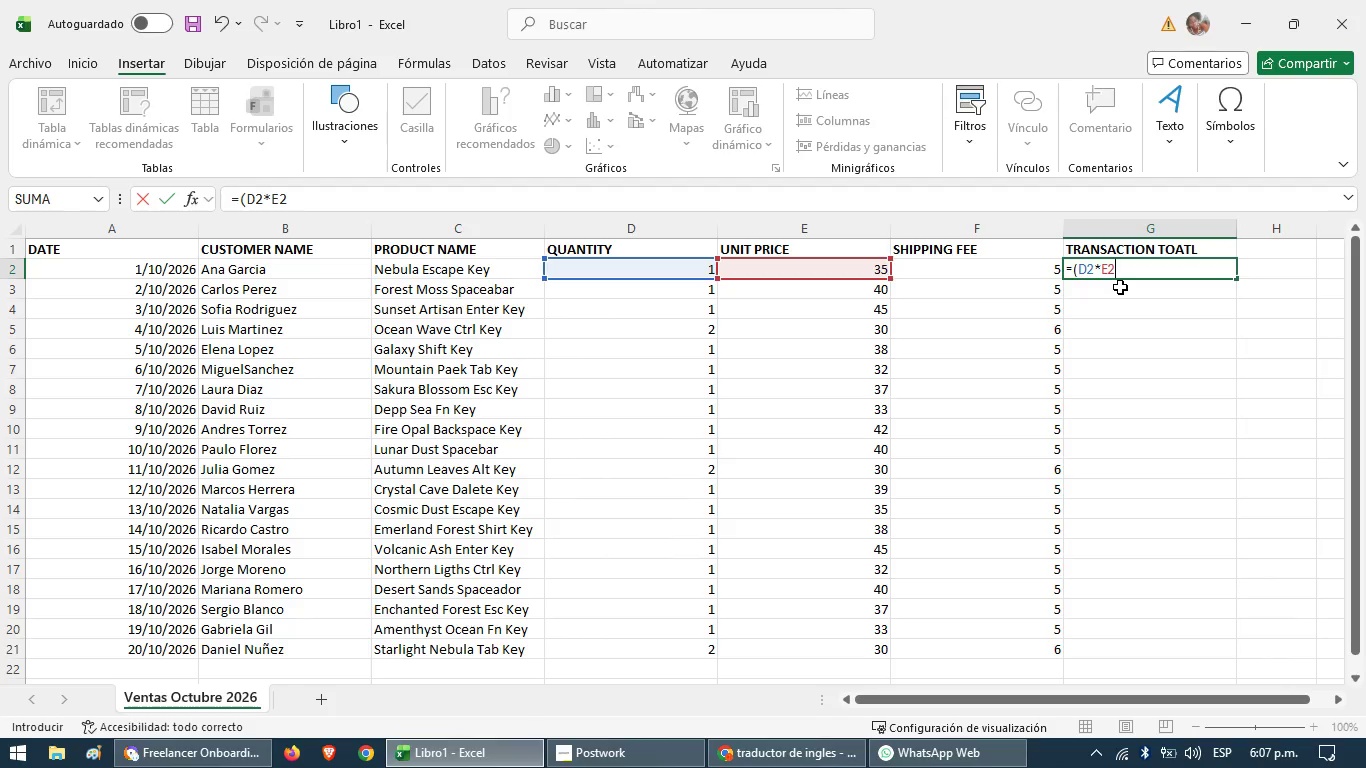 
key(Shift+9)
 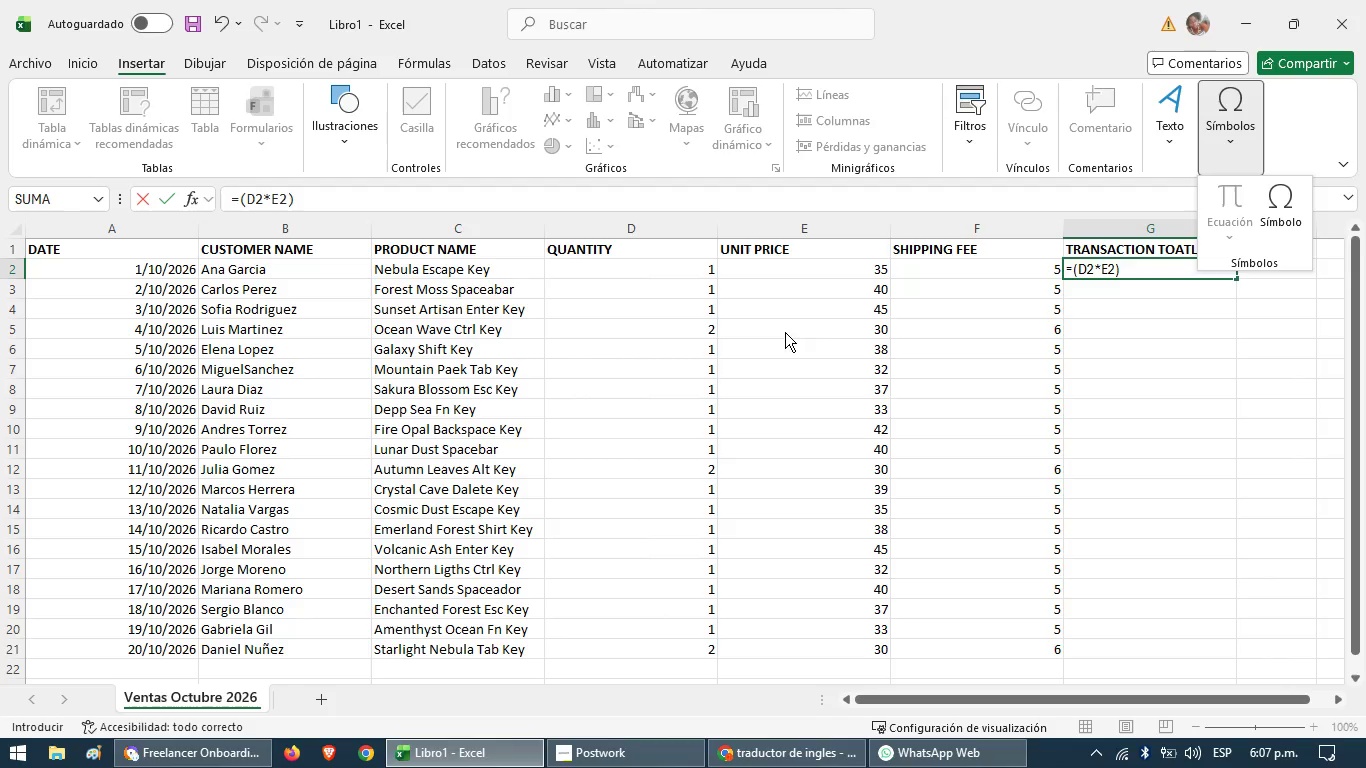 
left_click([1294, 207])
 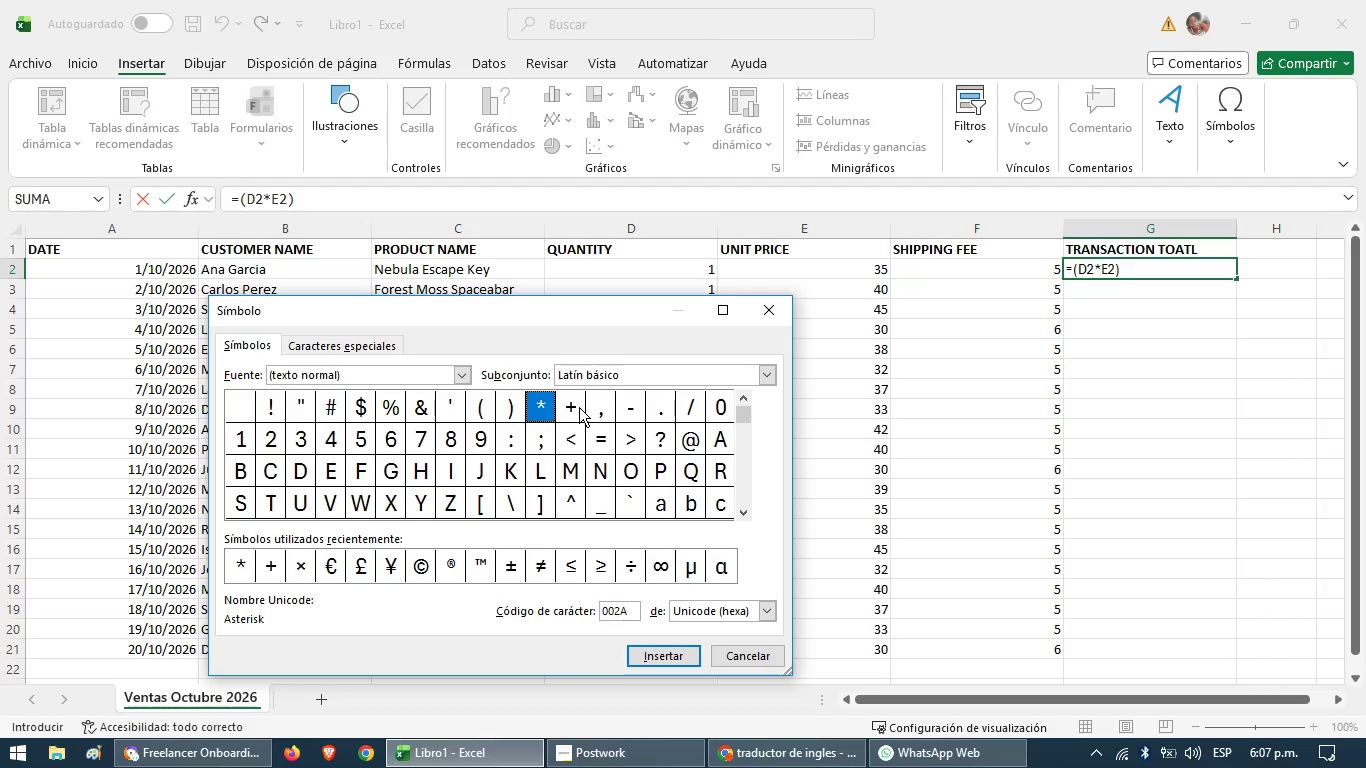 
left_click([574, 402])
 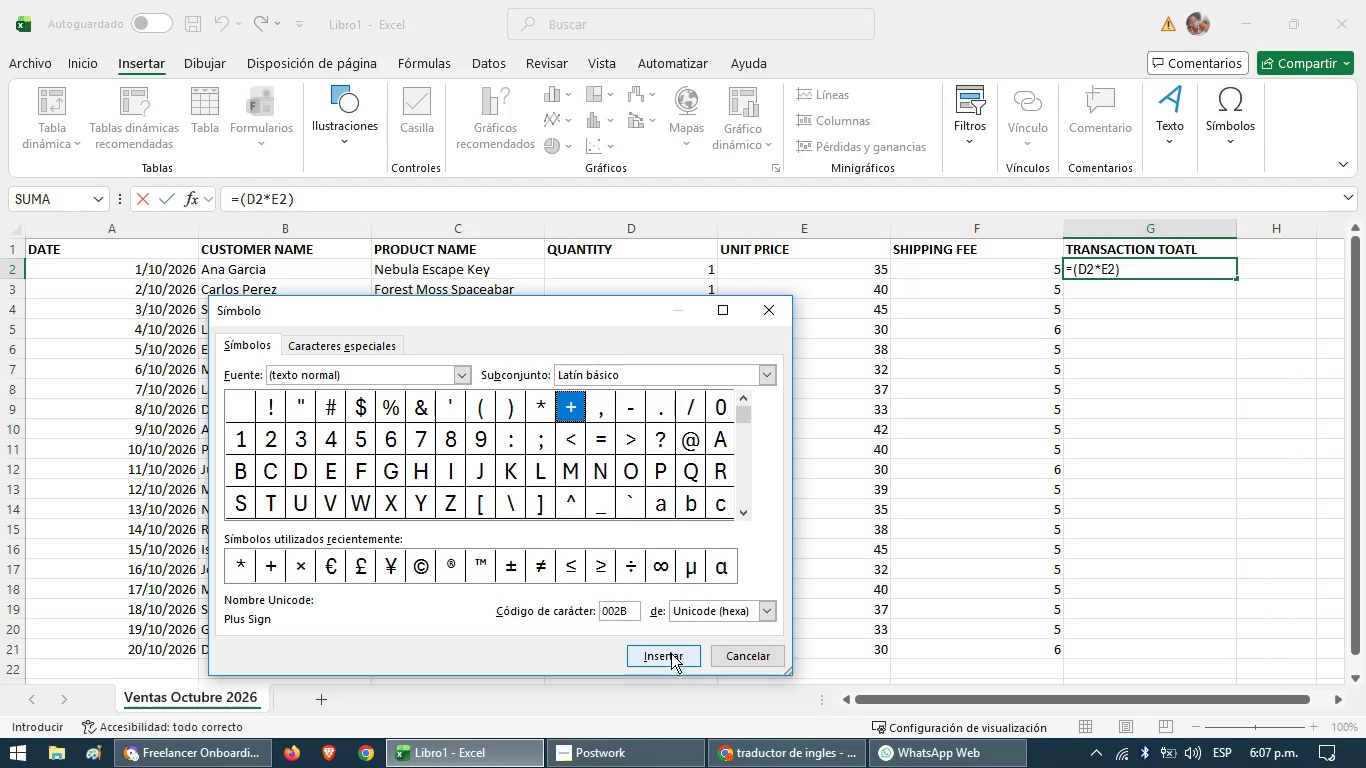 
left_click([670, 654])
 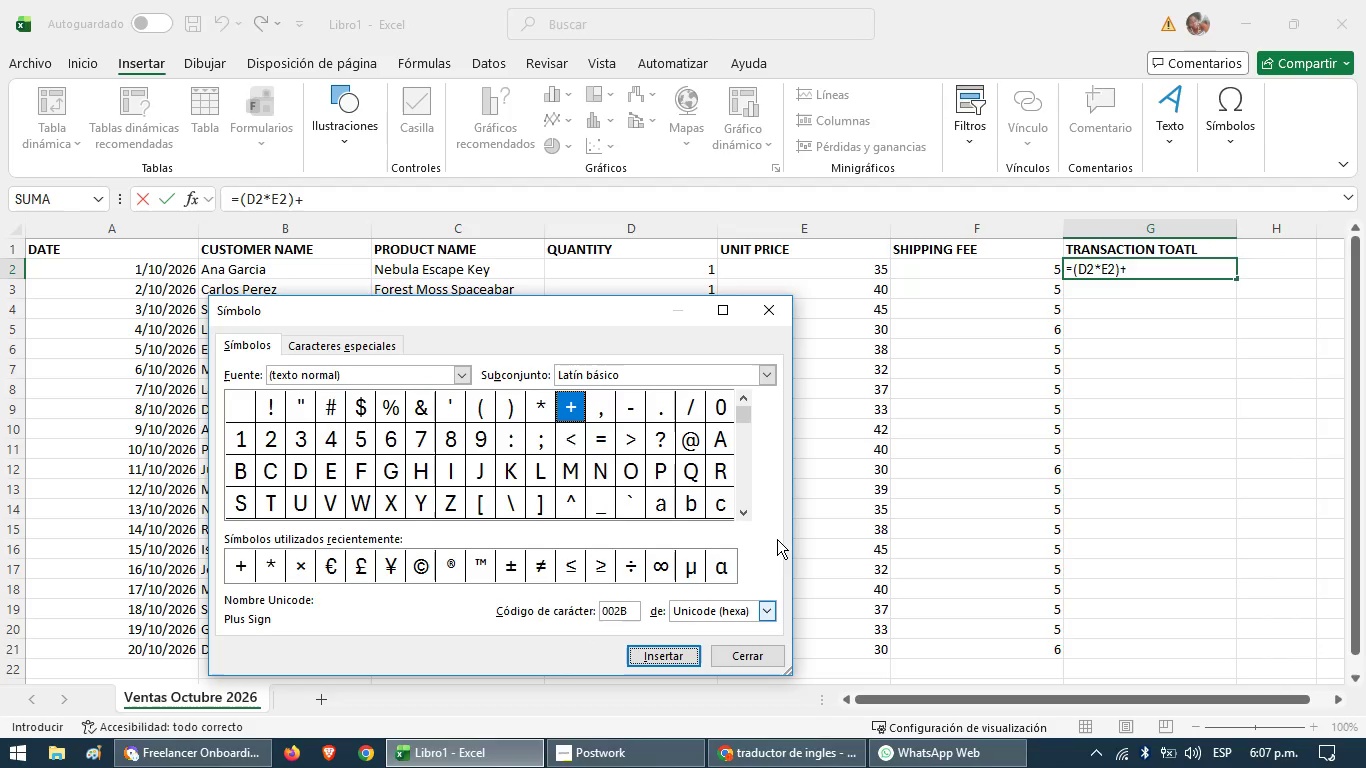 
left_click([776, 313])
 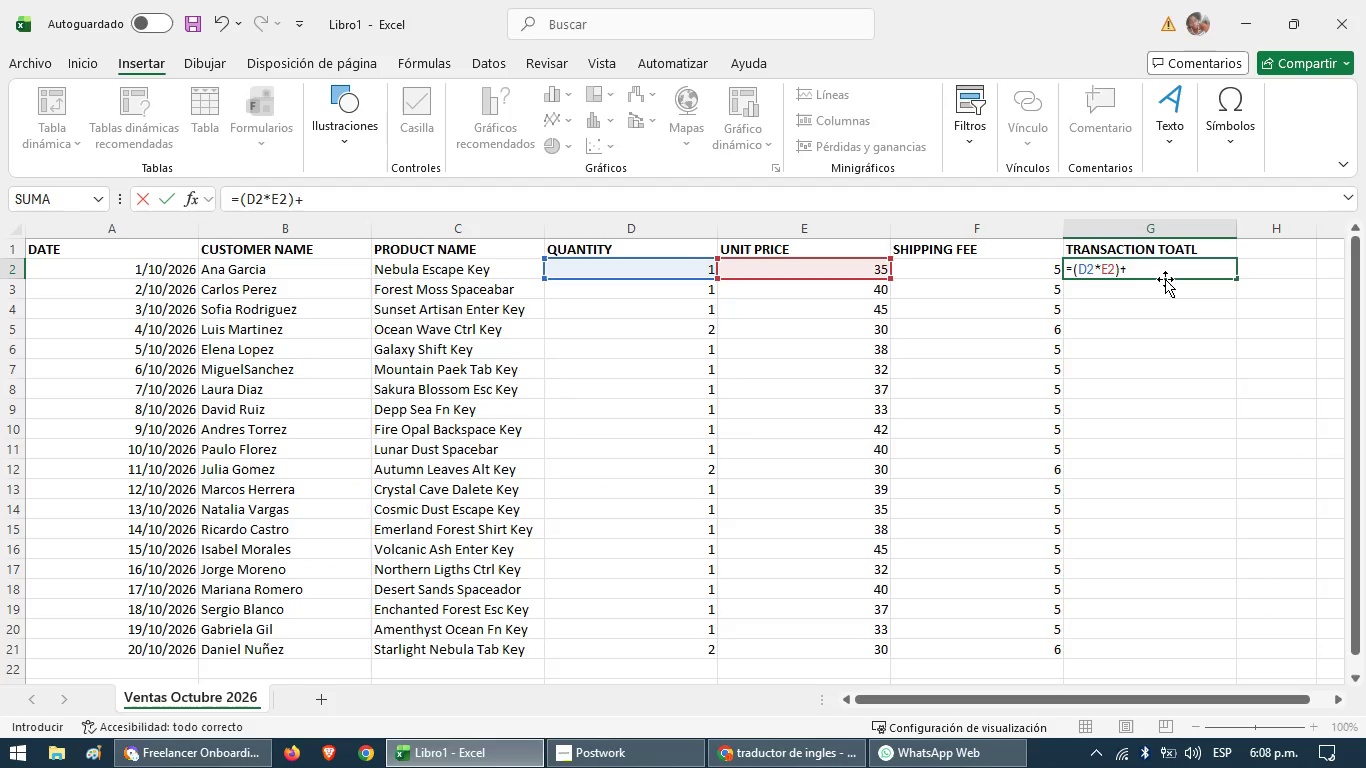 
wait(5.17)
 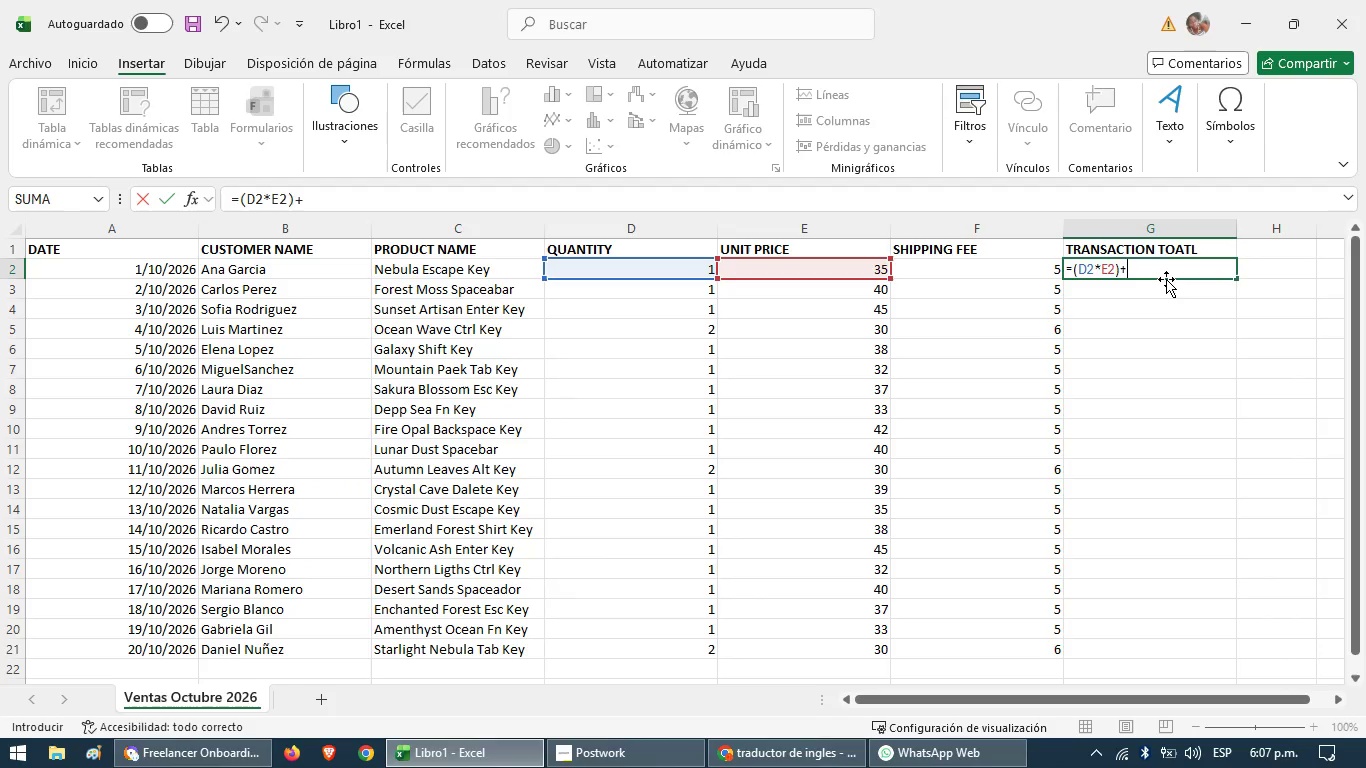 
type(F2)
 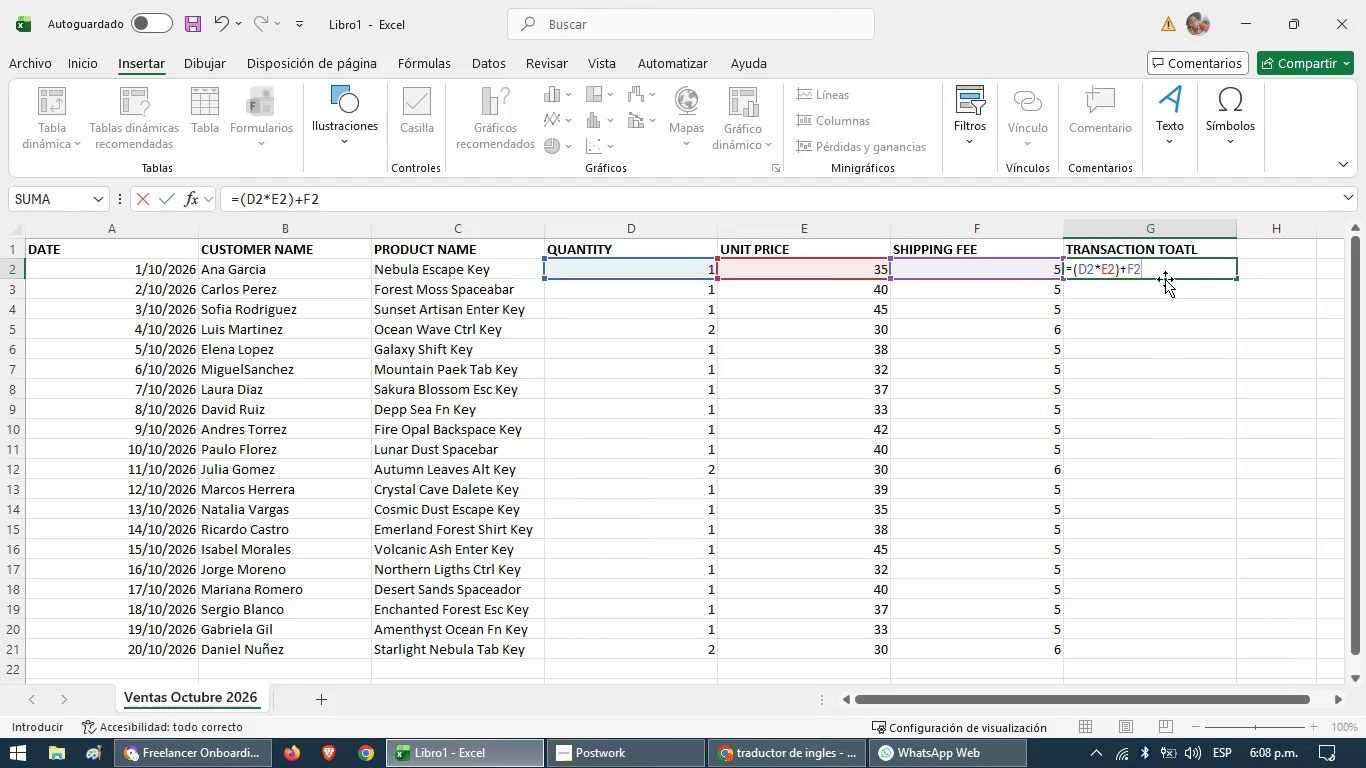 
key(Enter)
 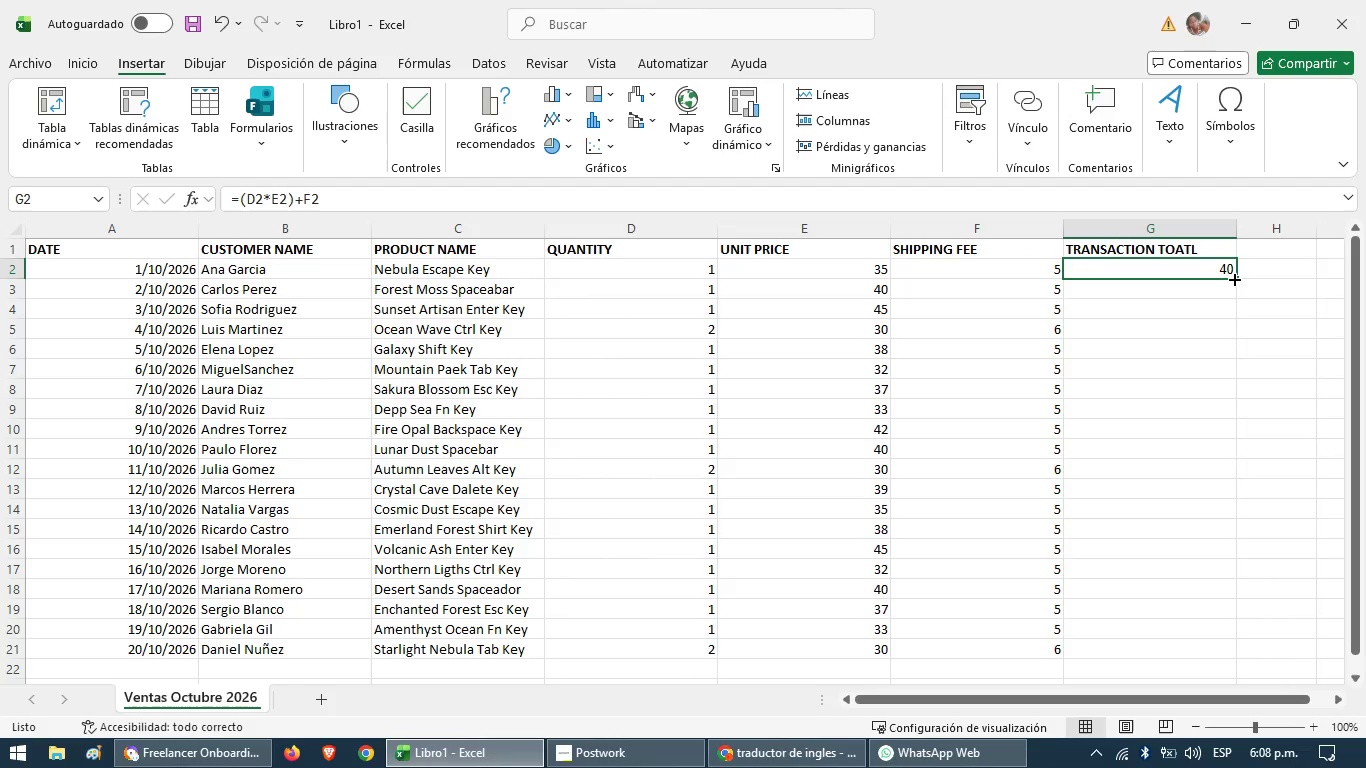 
wait(5.99)
 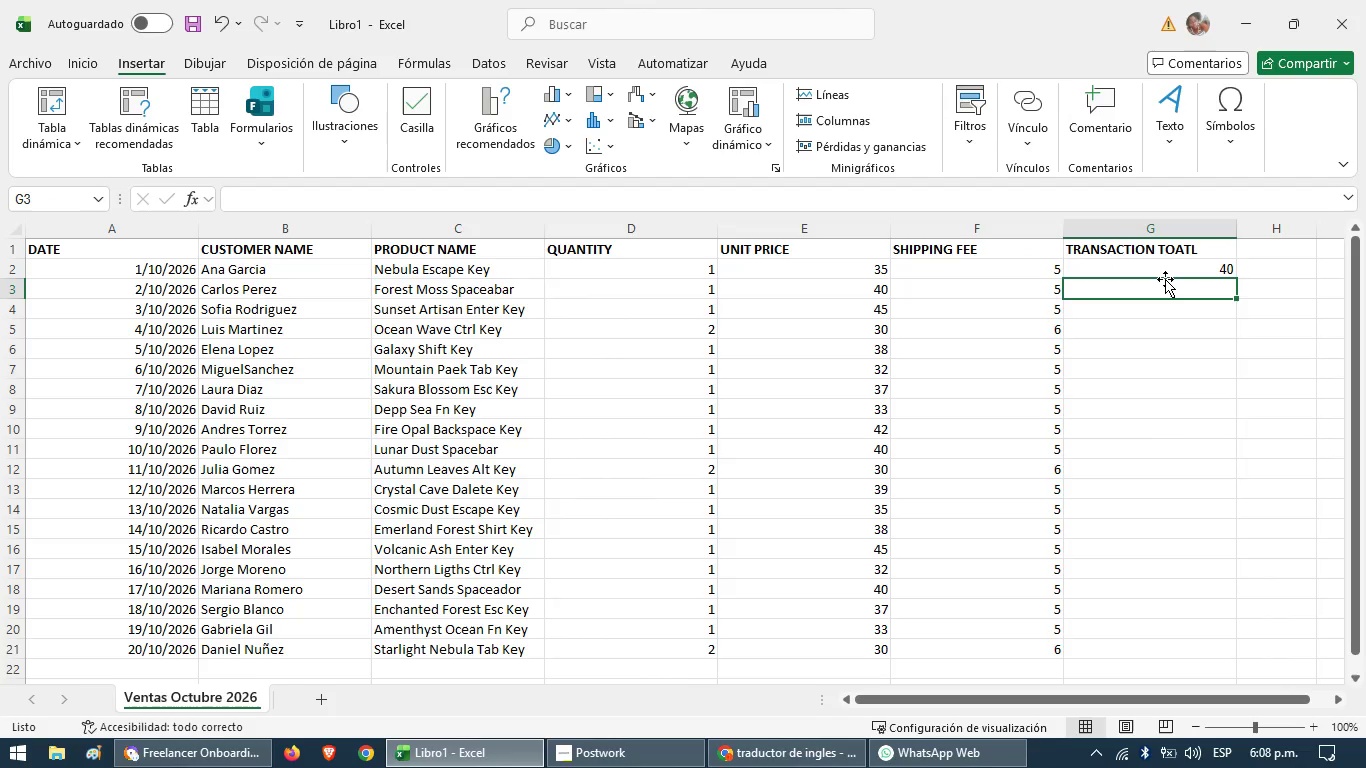 
left_click_drag(start_coordinate=[1233, 275], to_coordinate=[1207, 654])
 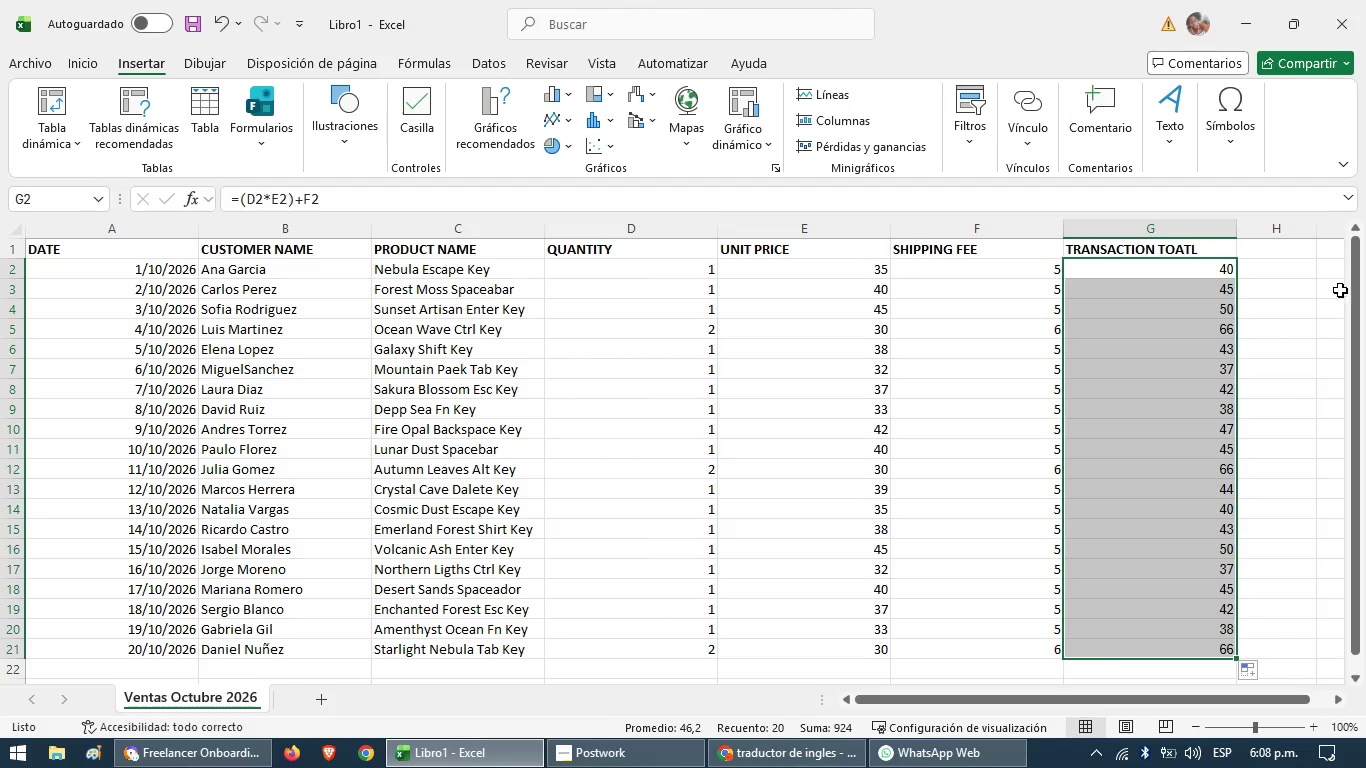 
left_click_drag(start_coordinate=[1356, 282], to_coordinate=[1361, 367])
 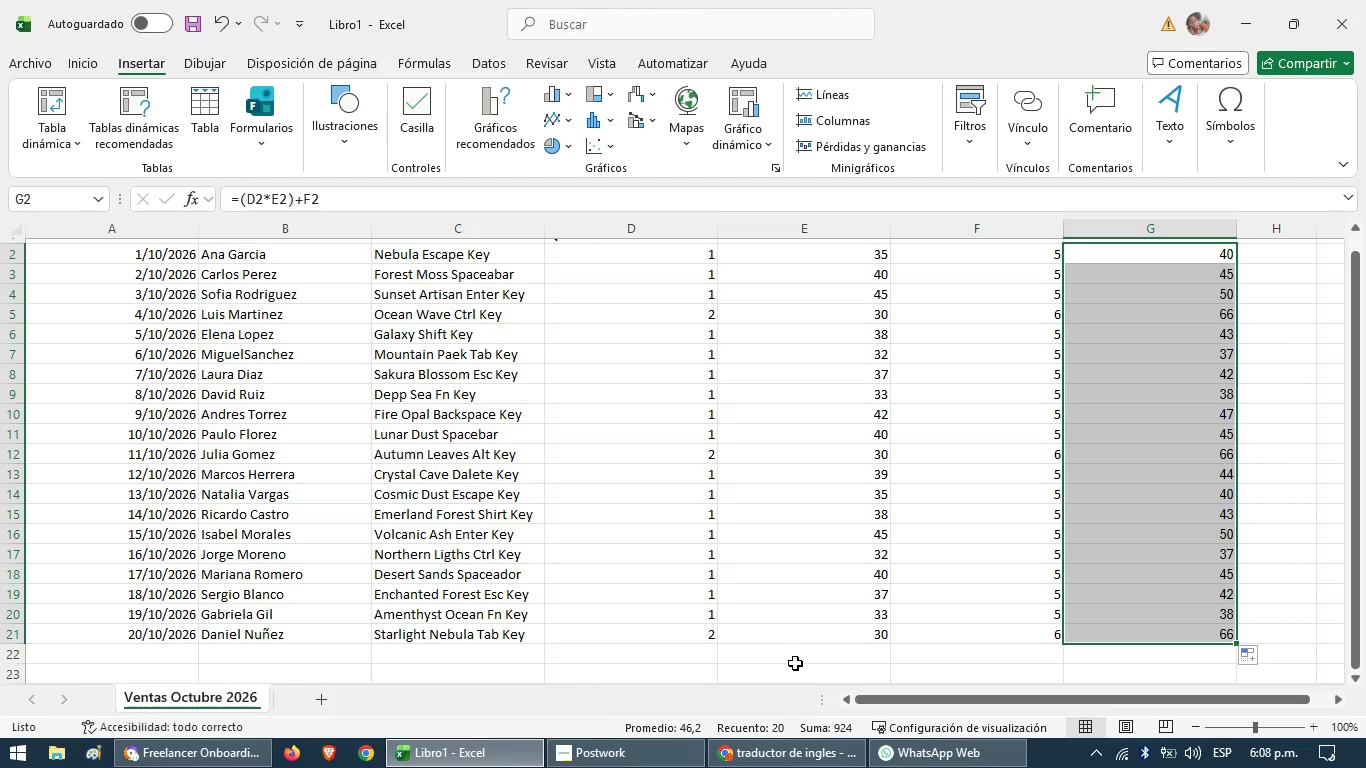 
left_click([798, 653])
 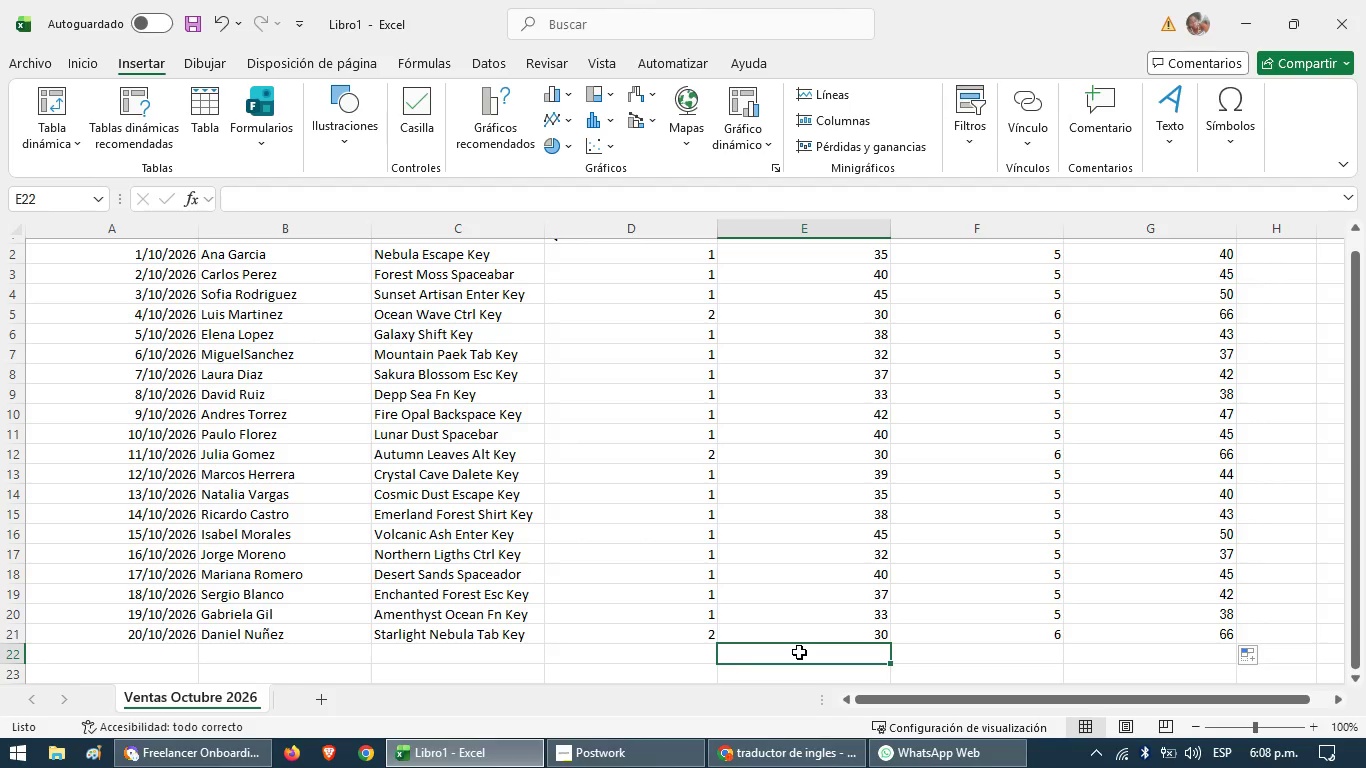 
wait(13.74)
 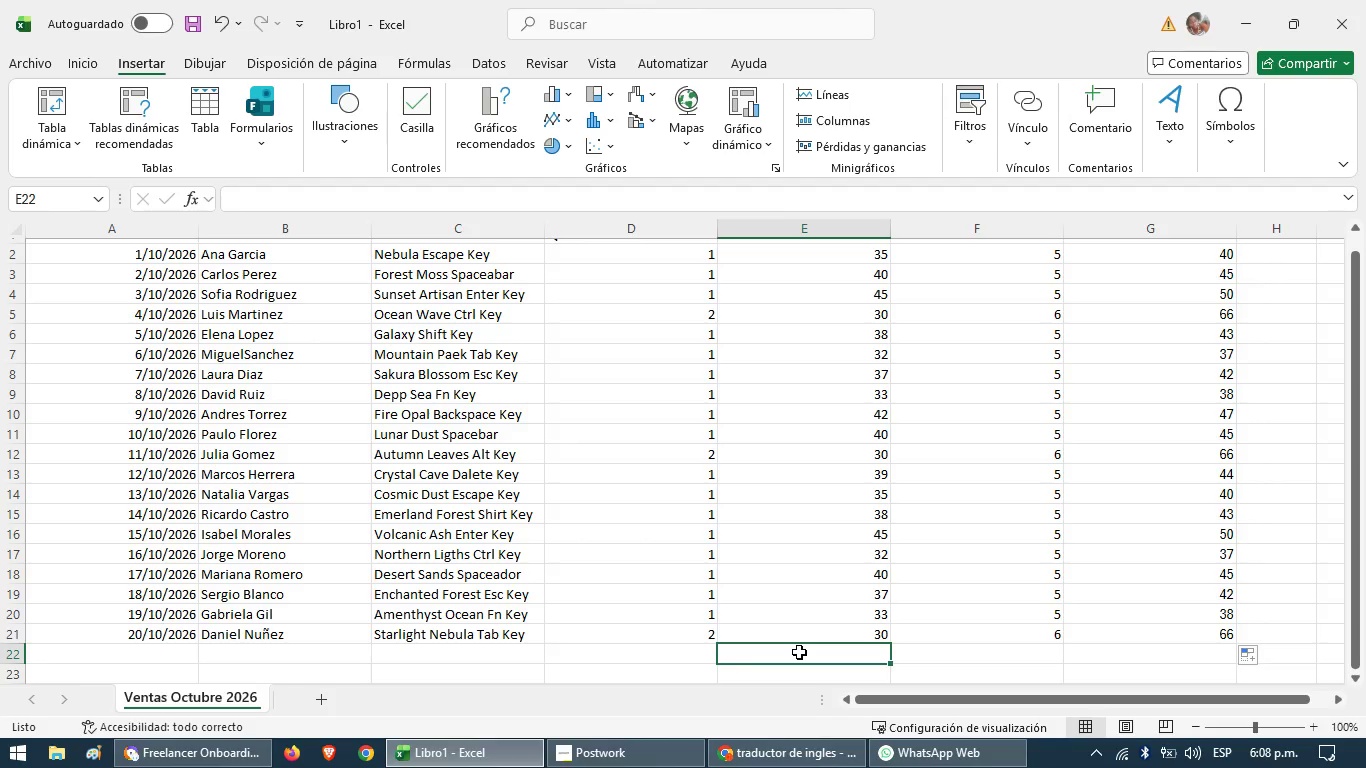 
key(ArrowRight)
 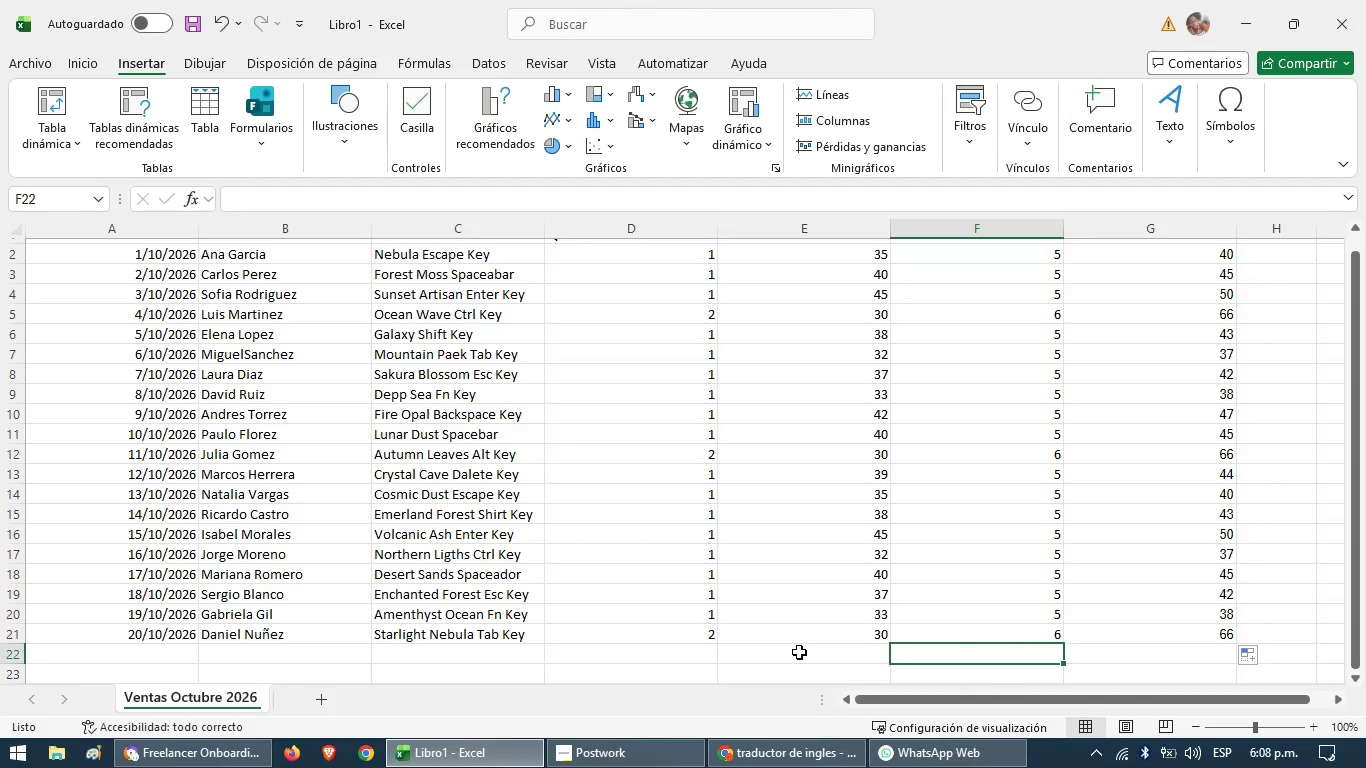 
wait(19.75)
 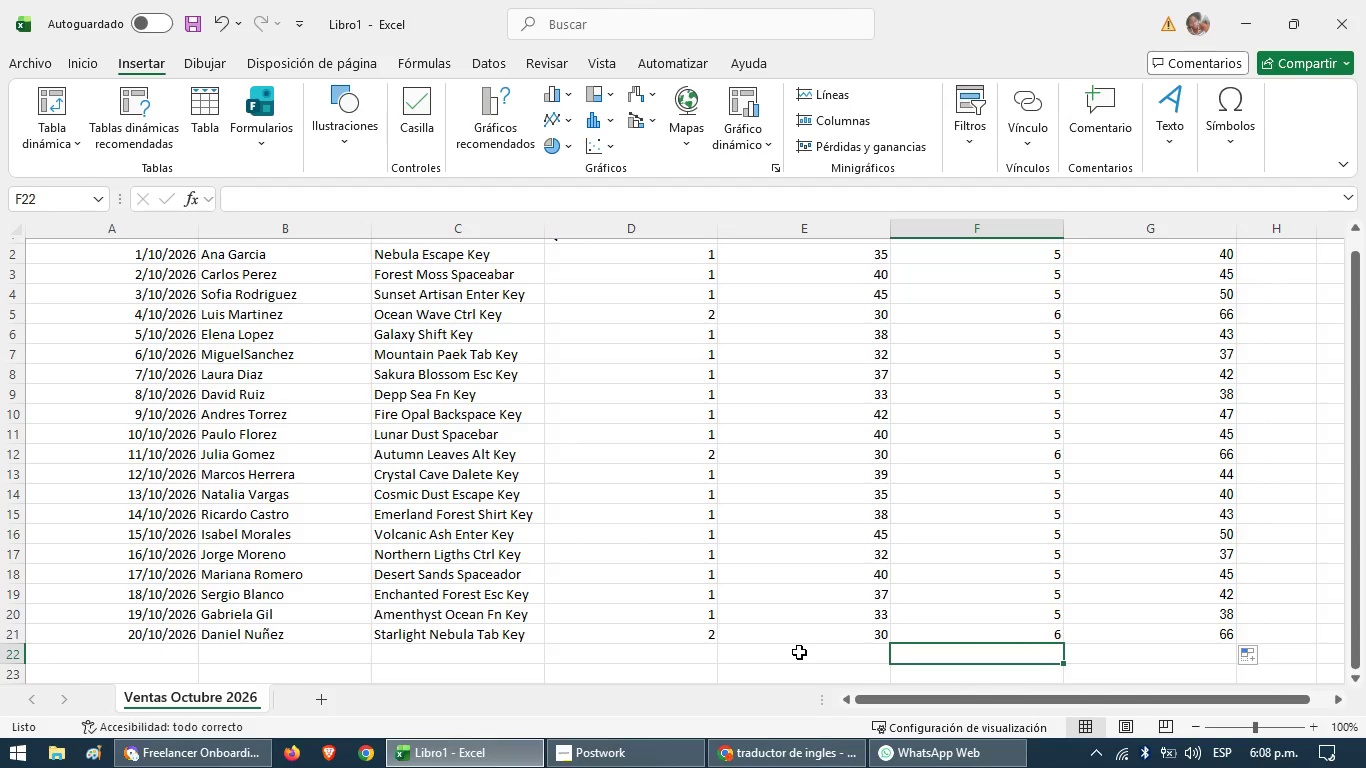 
type(GRAND TOTAL REVENUE)
 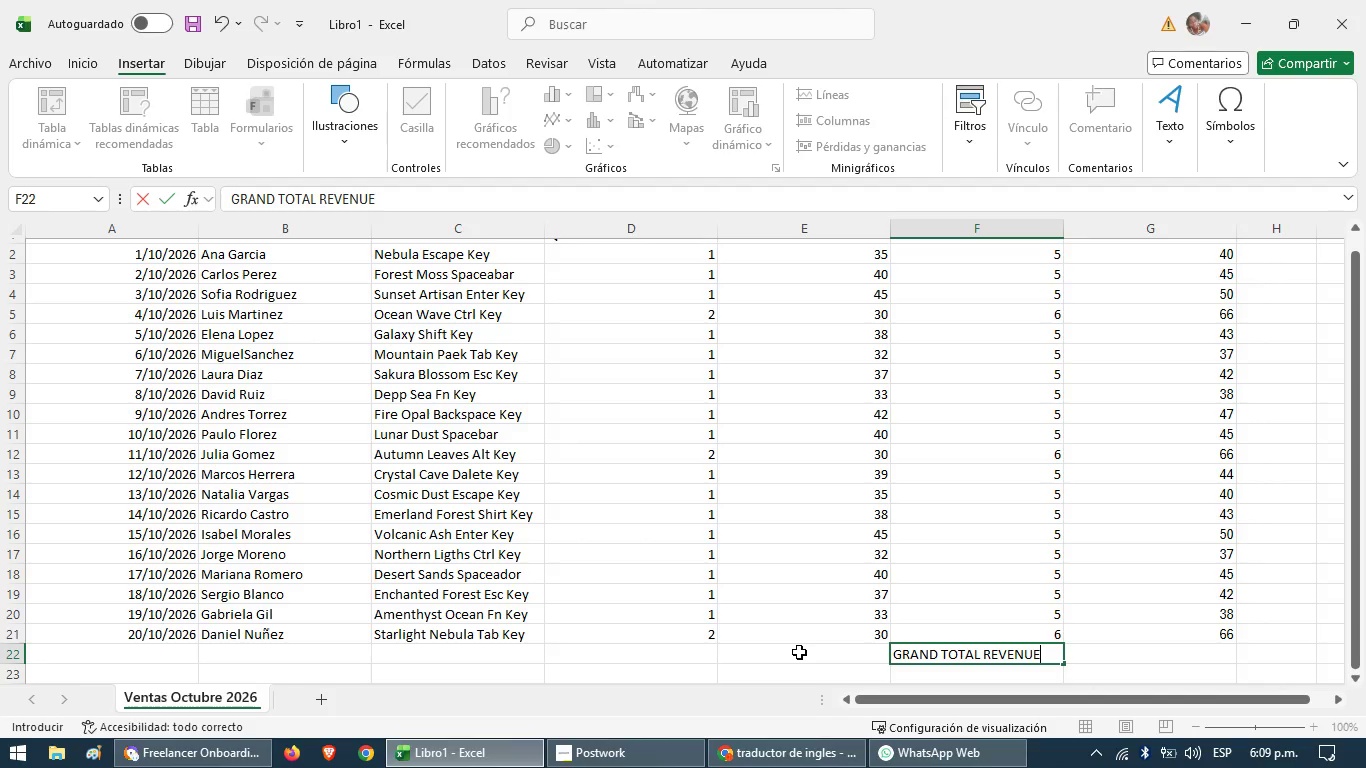 
key(ArrowRight)
 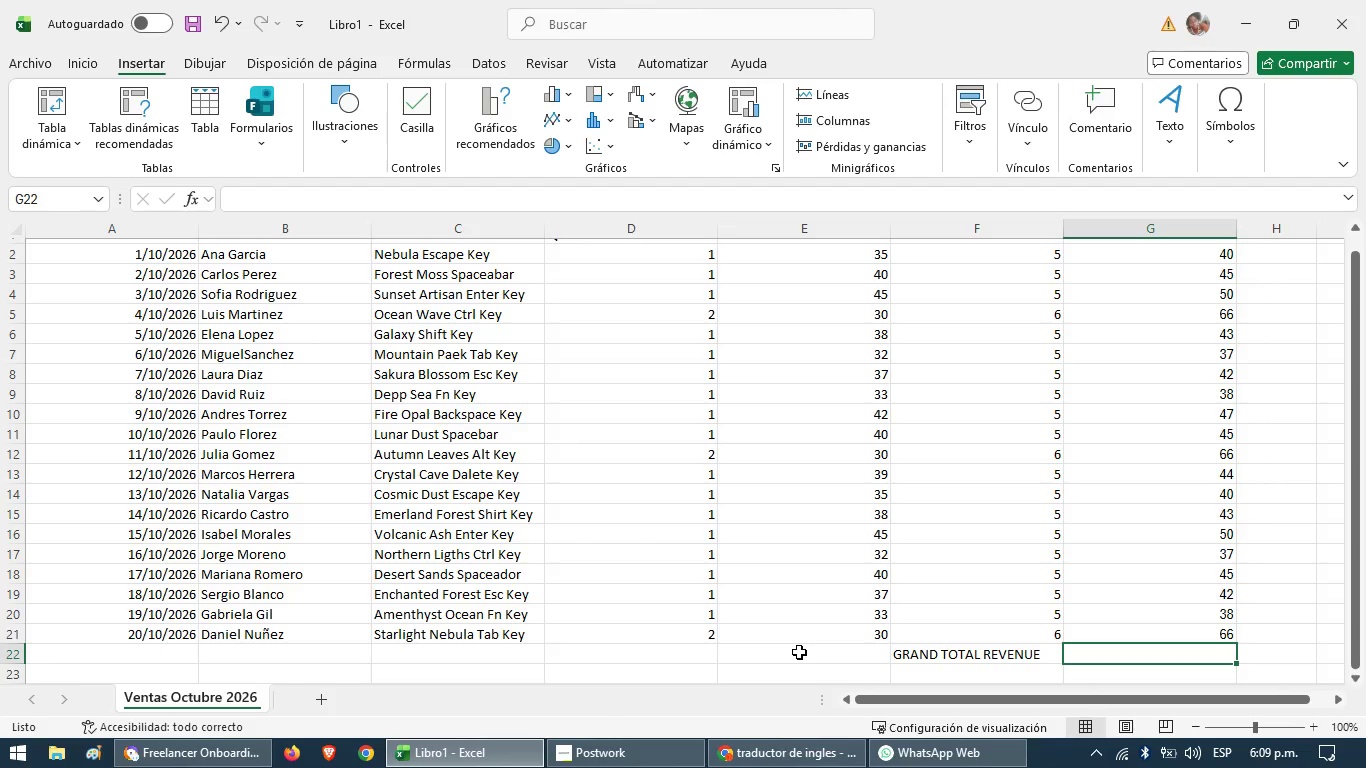 
key(Shift+0)
 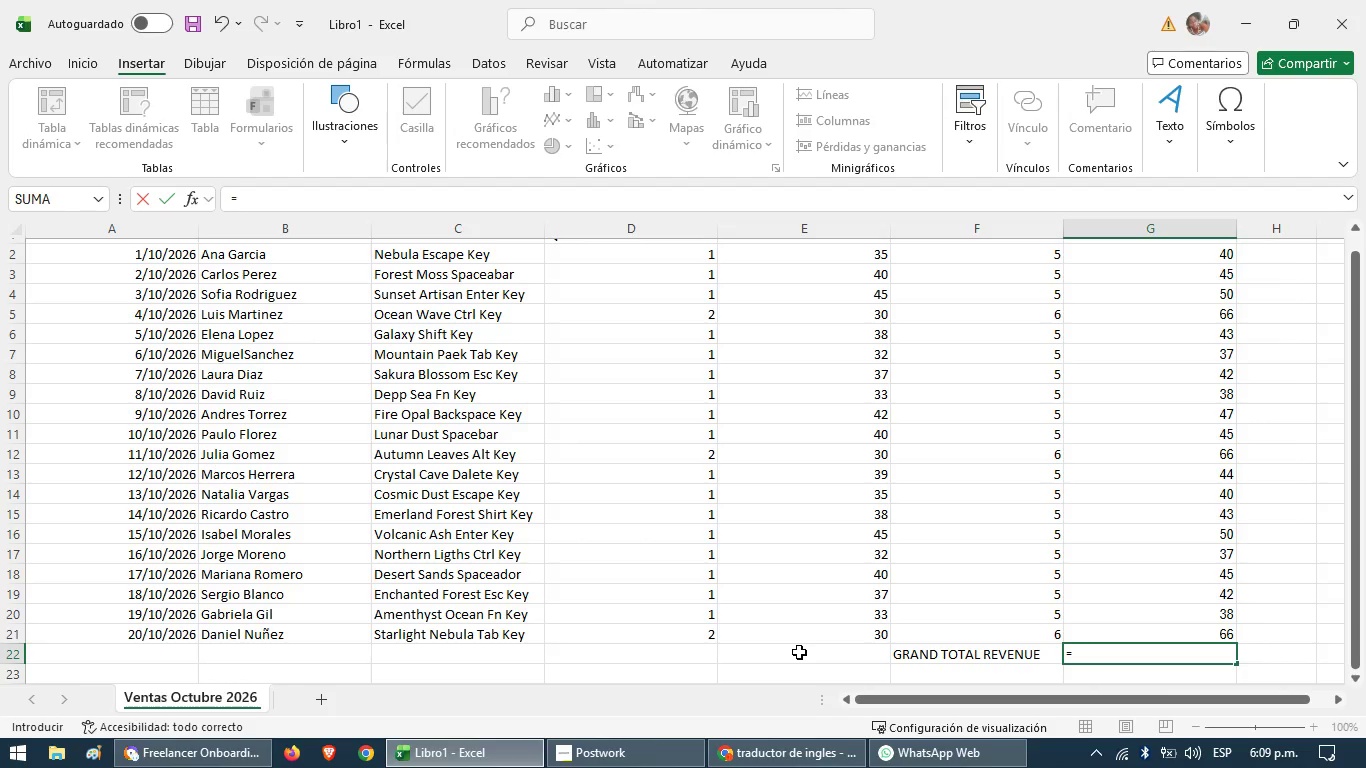 
wait(7.94)
 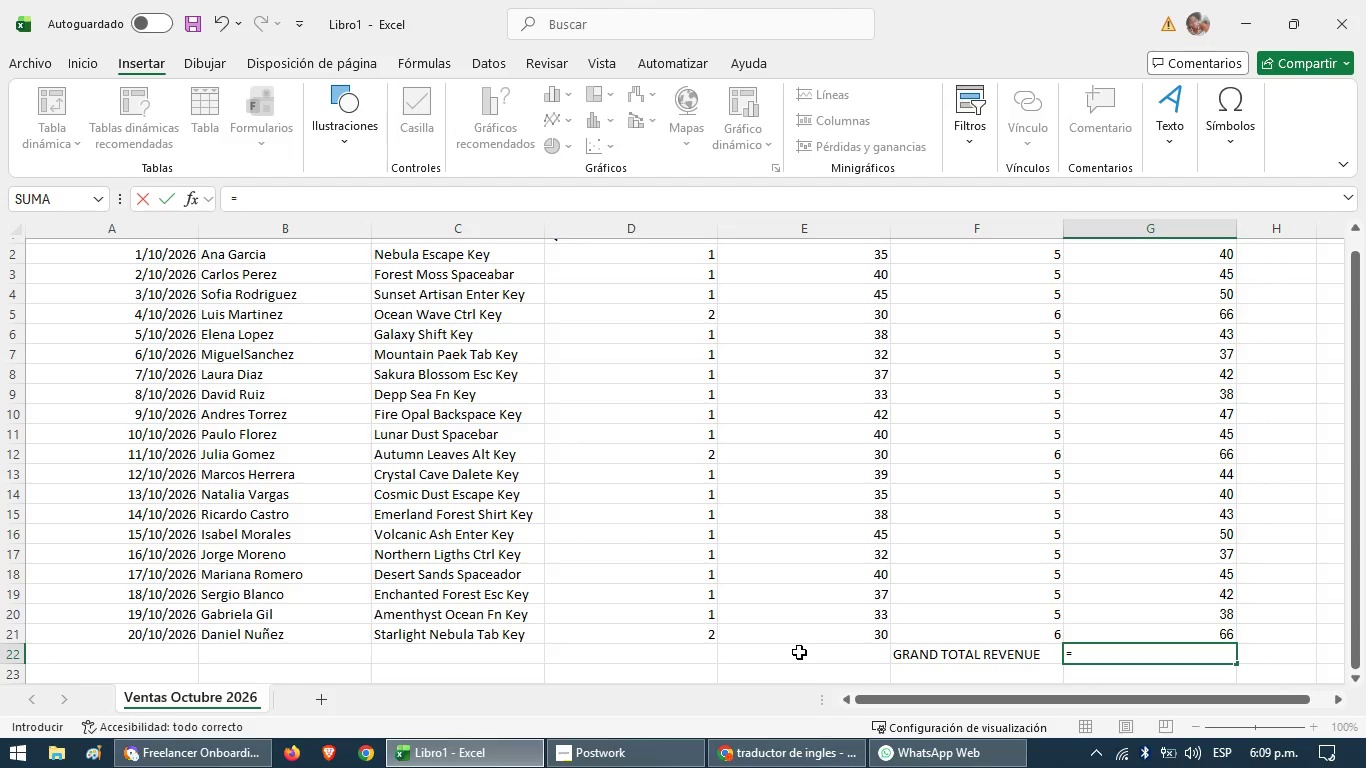 
type(SUMA)
 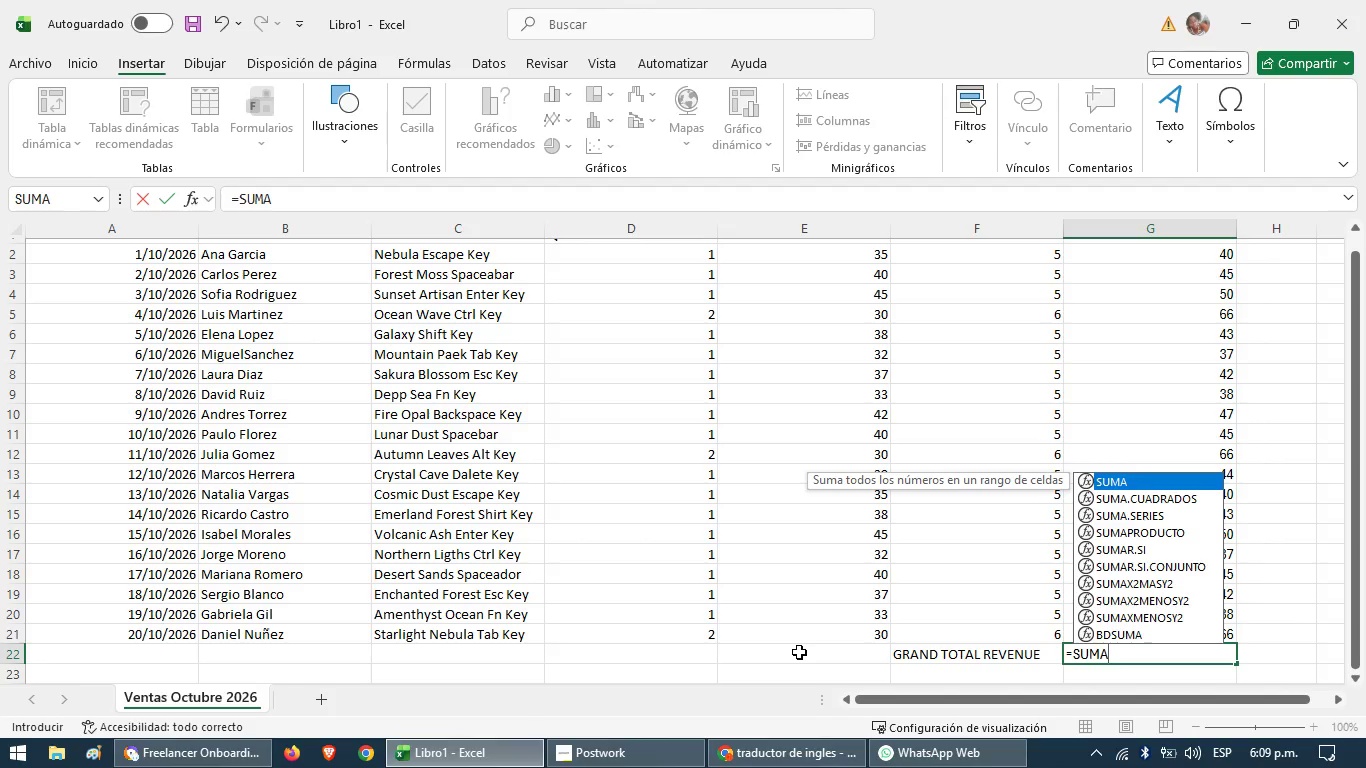 
wait(9.73)
 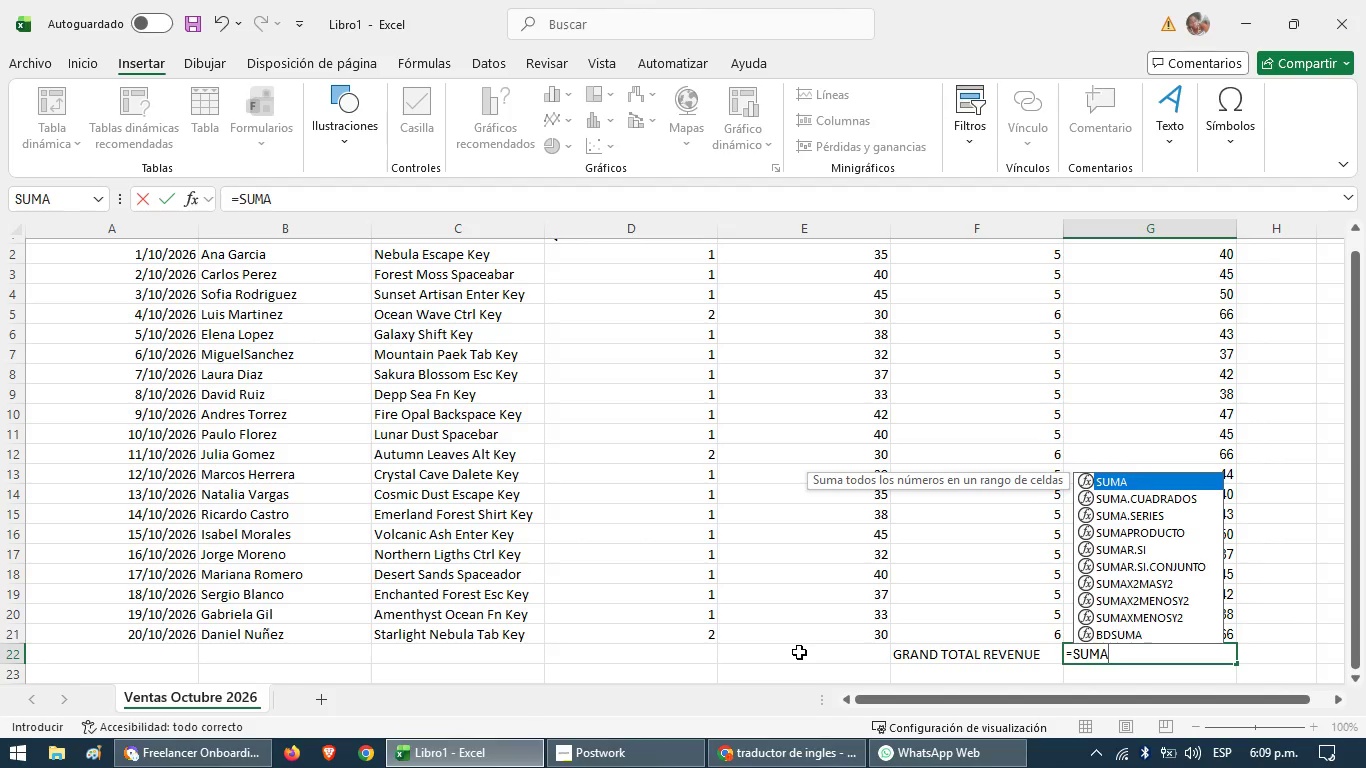 
left_click([1121, 480])
 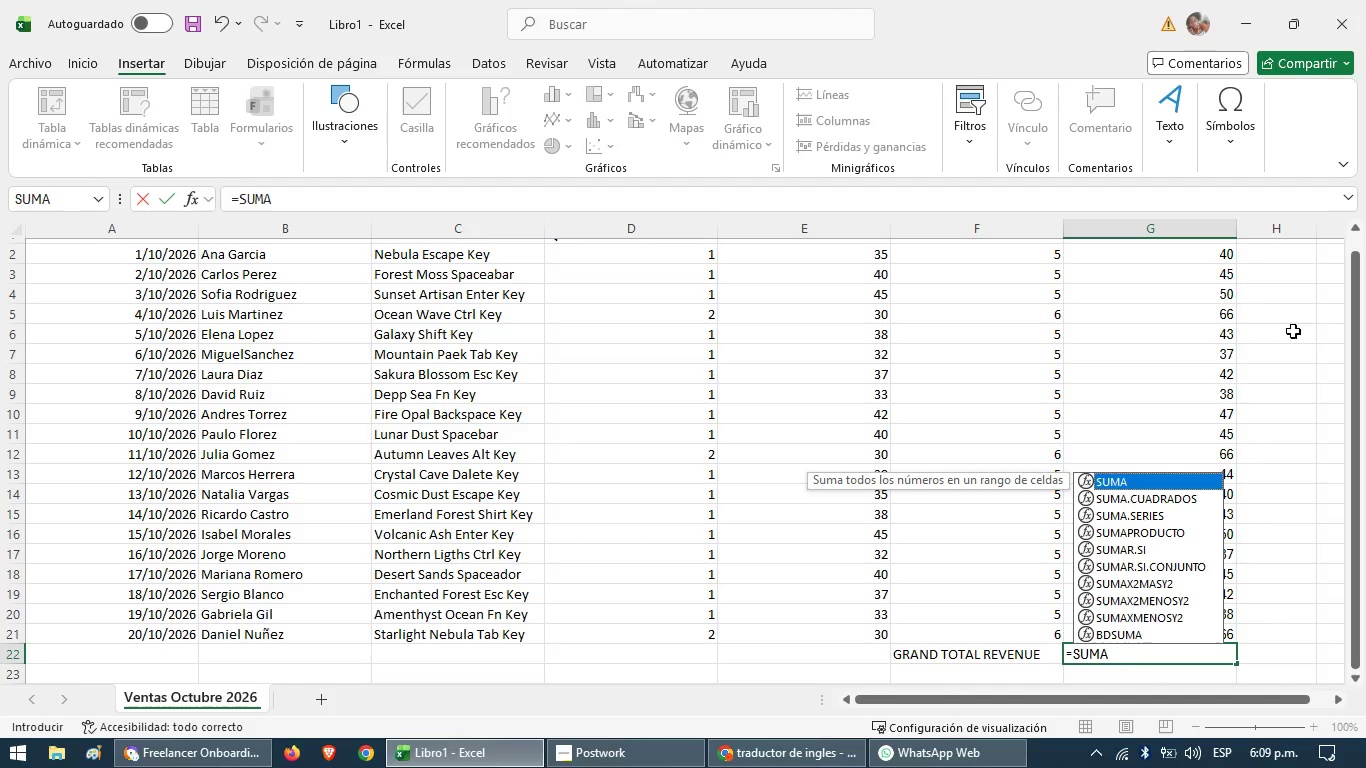 
scroll: coordinate [1365, 368], scroll_direction: up, amount: 3.0
 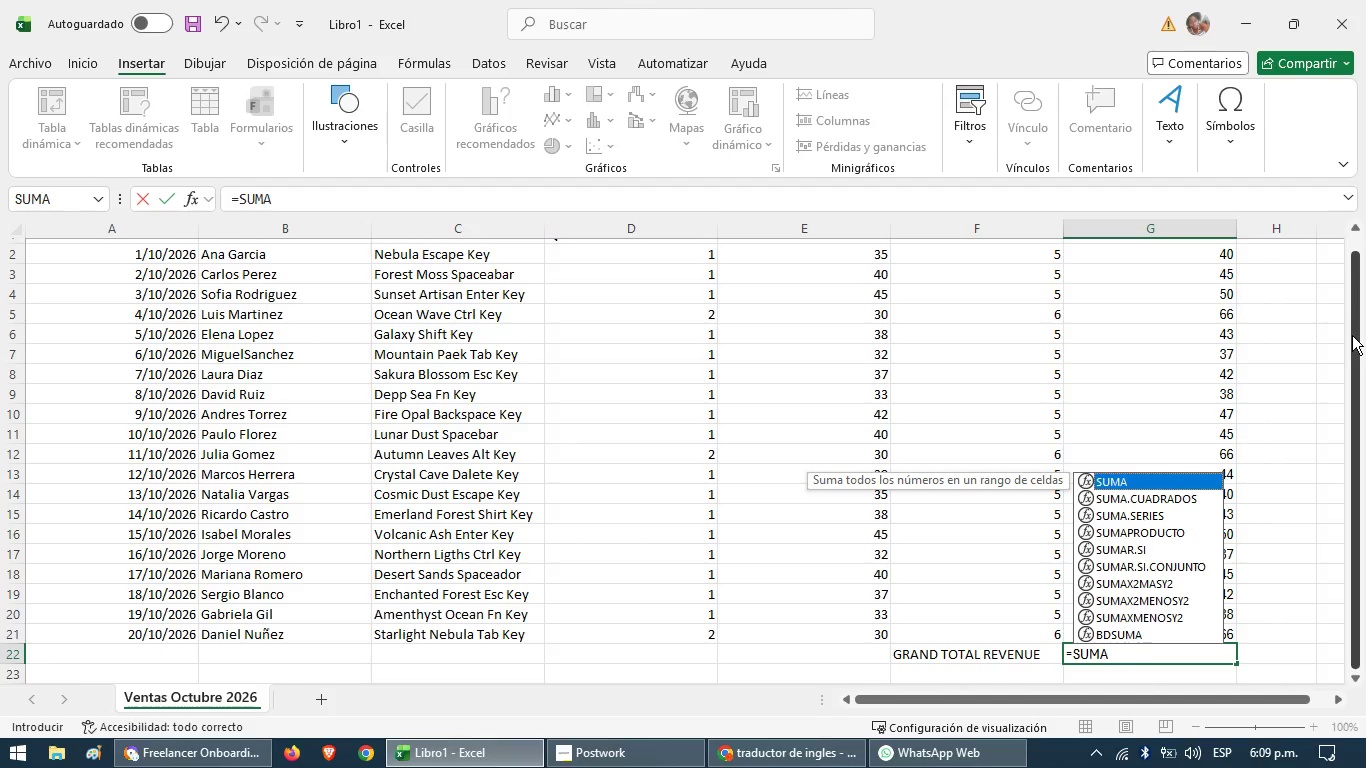 
left_click_drag(start_coordinate=[1355, 332], to_coordinate=[1356, 311])
 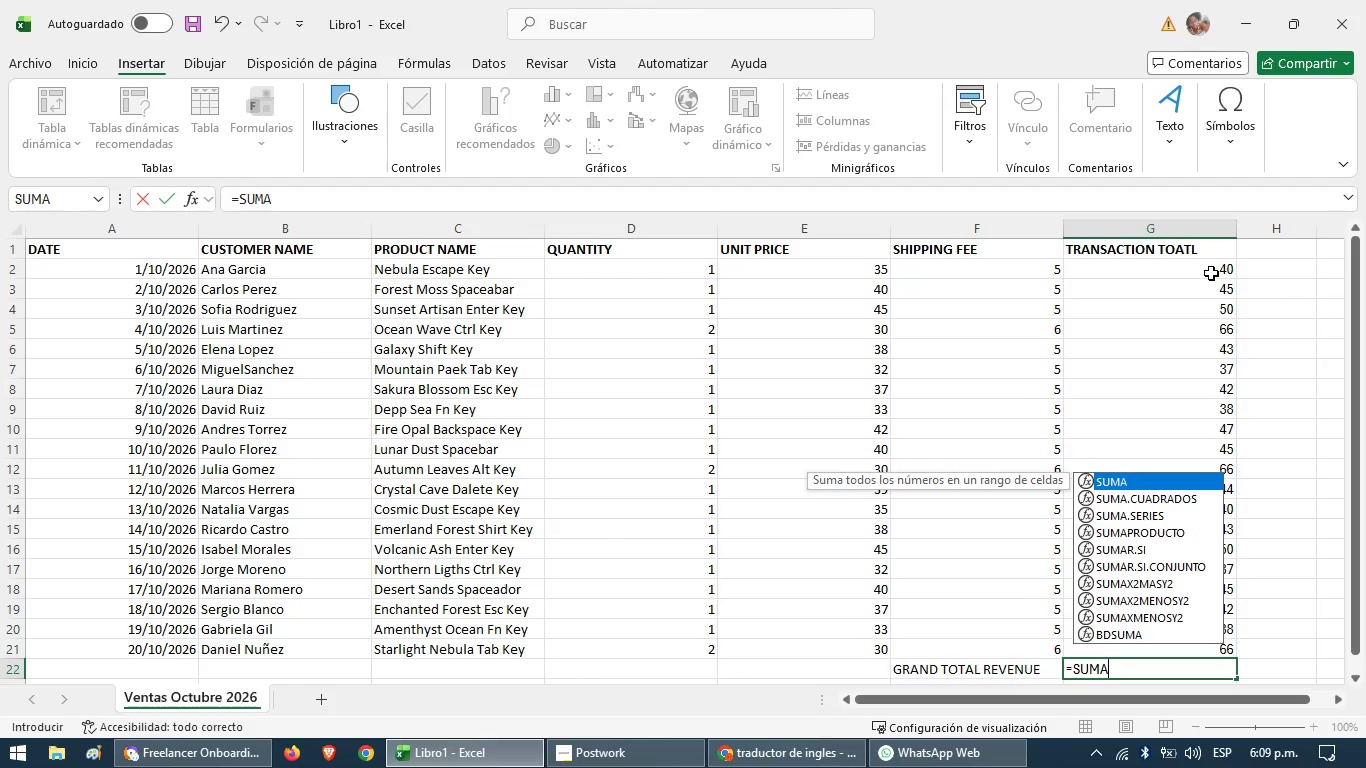 
left_click_drag(start_coordinate=[1211, 273], to_coordinate=[1225, 642])
 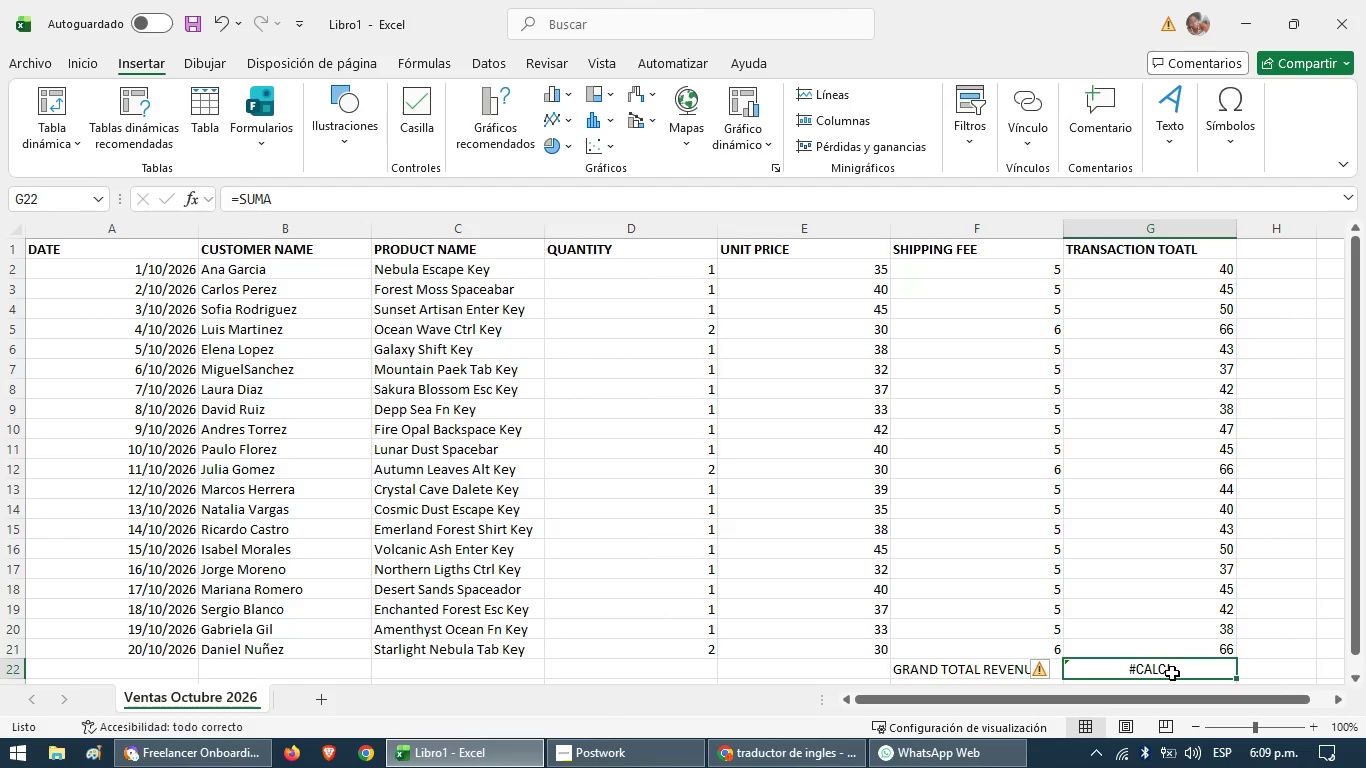 
key(Backspace)
type(0)
key(Backspace)
type()SUMA )
key(Backspace)
 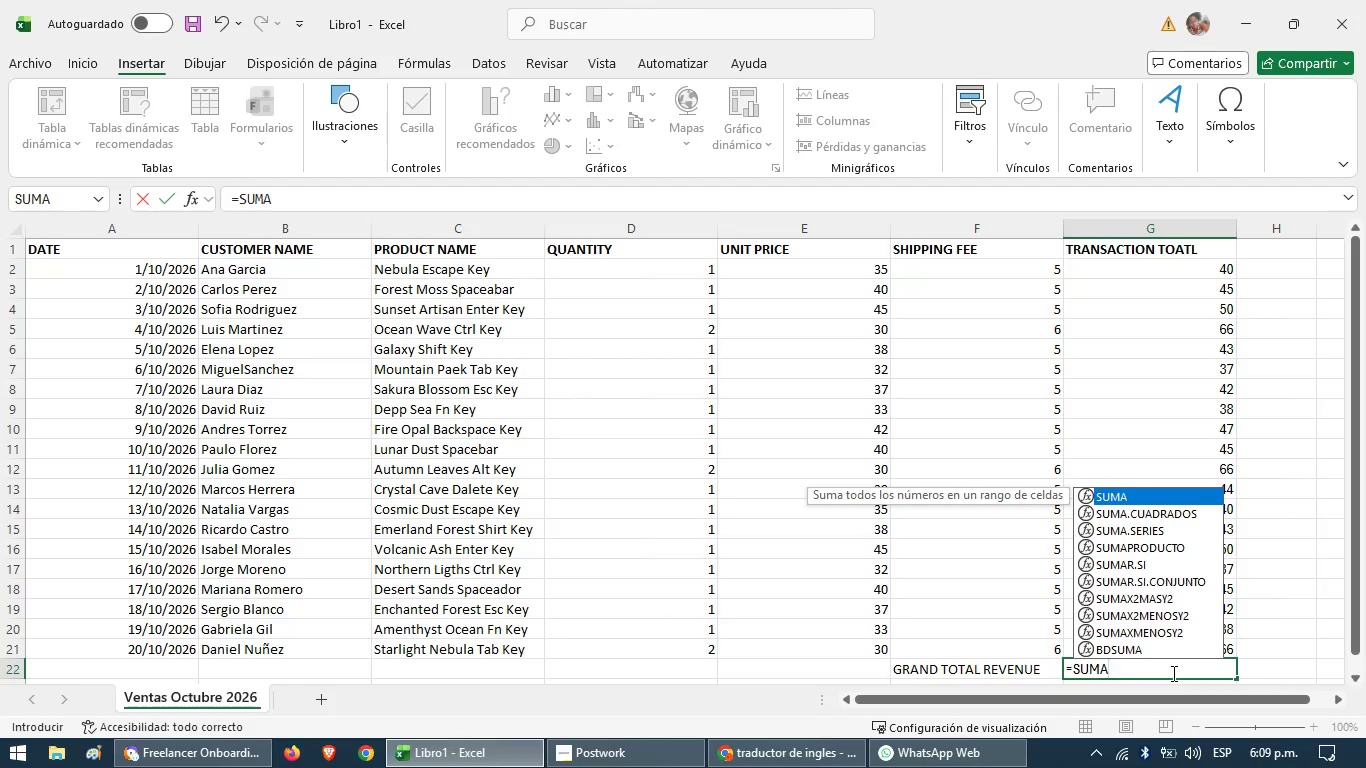 
key(Shift+8)
 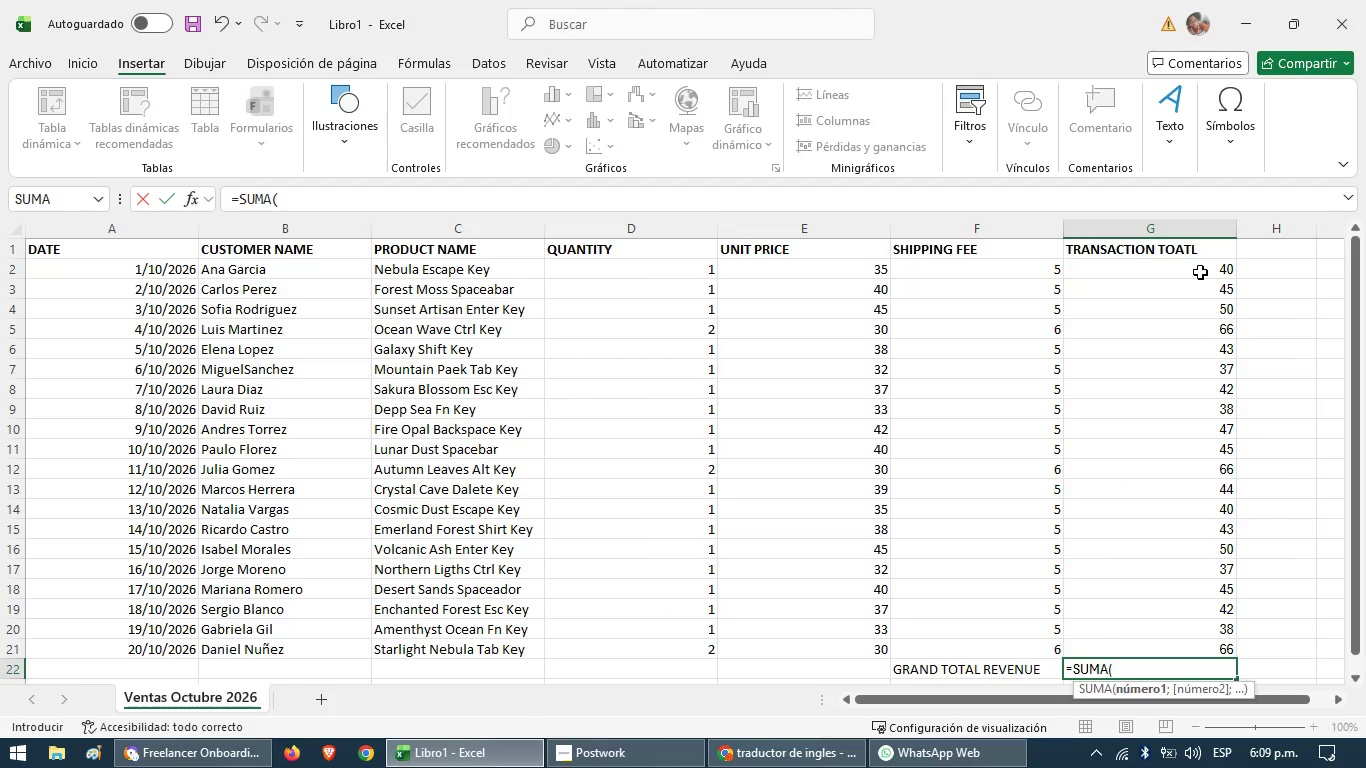 
left_click_drag(start_coordinate=[1204, 267], to_coordinate=[1185, 645])
 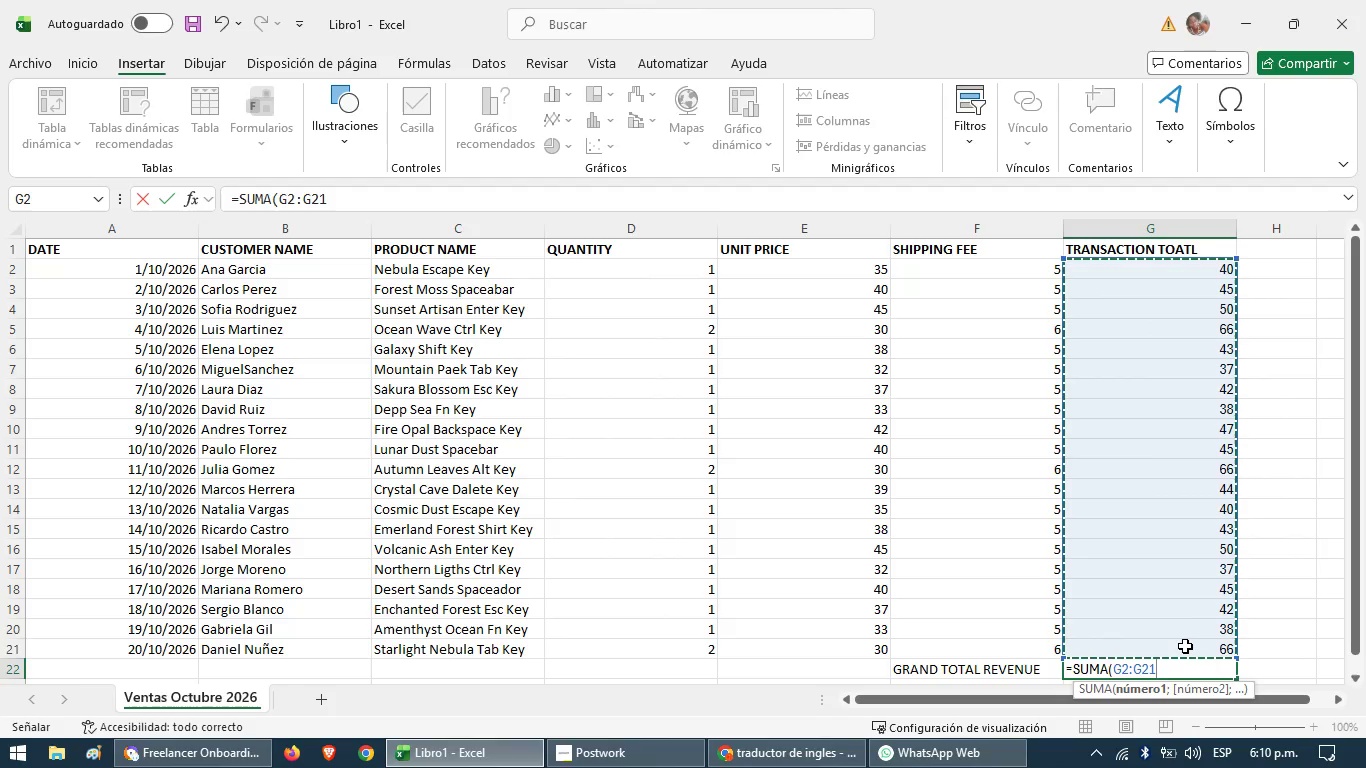 
key(Shift+9)
 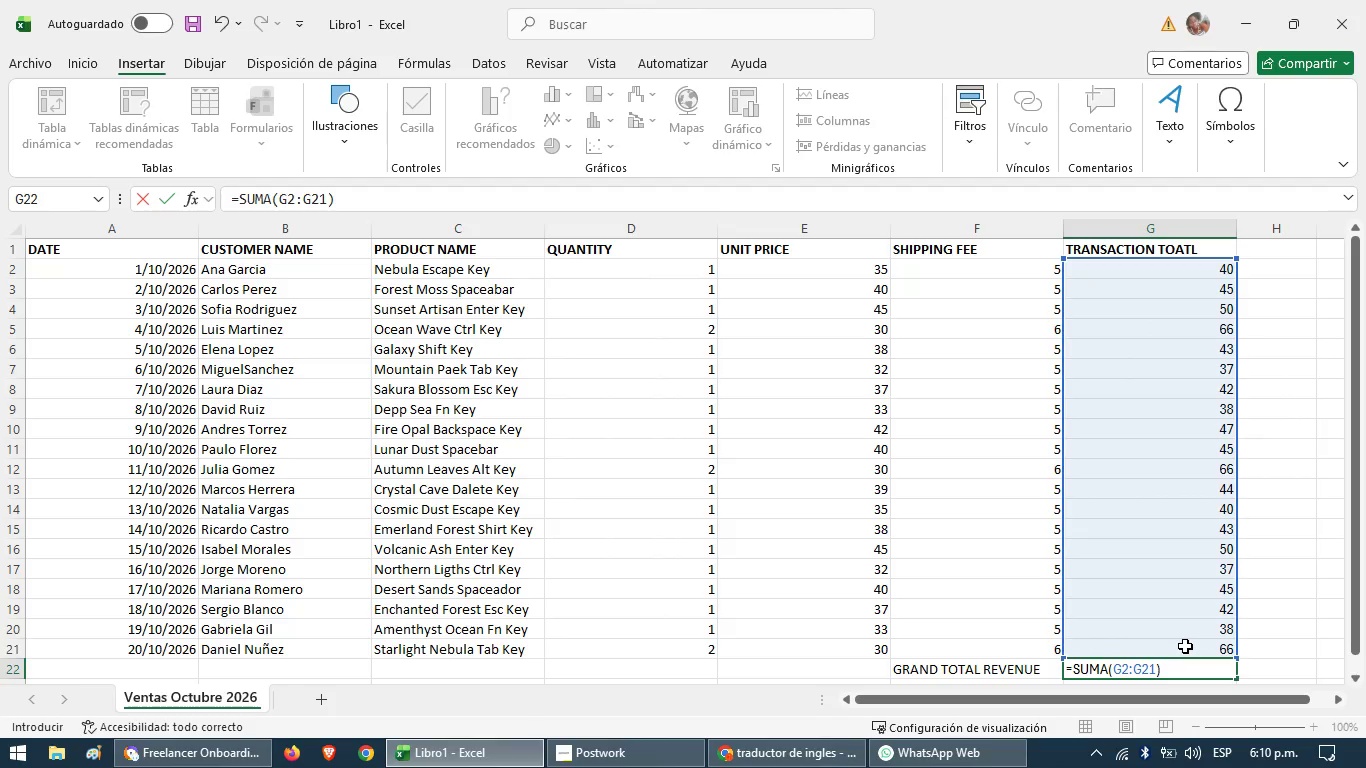 
key(Enter)
 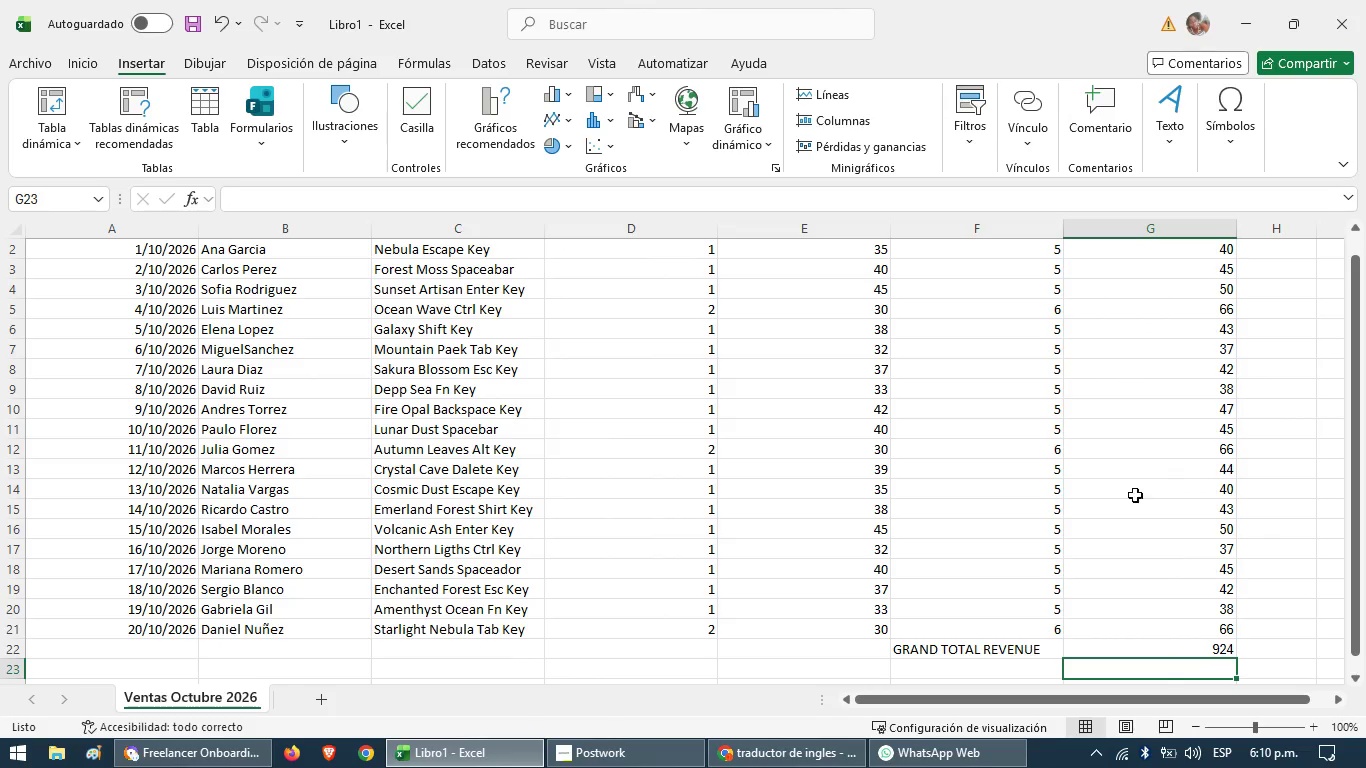 
left_click([930, 660])
 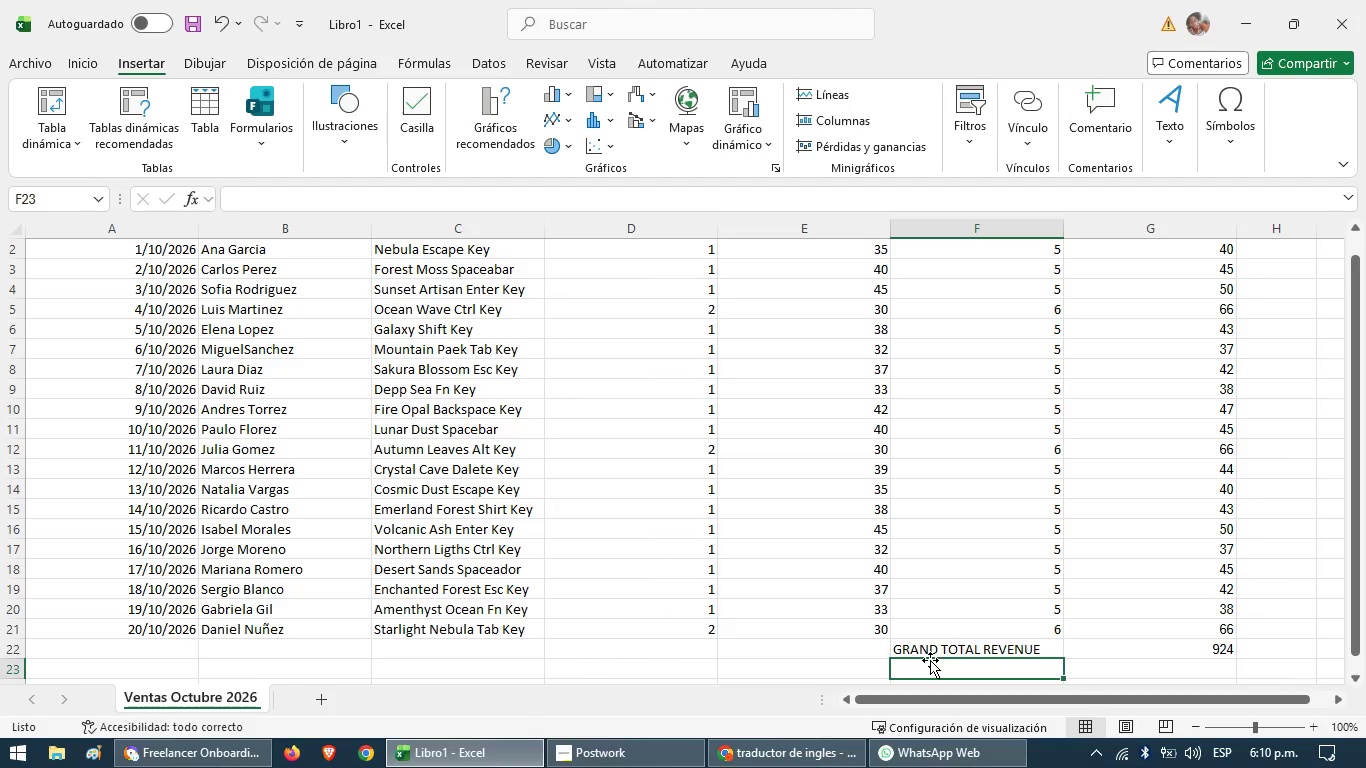 
wait(5.78)
 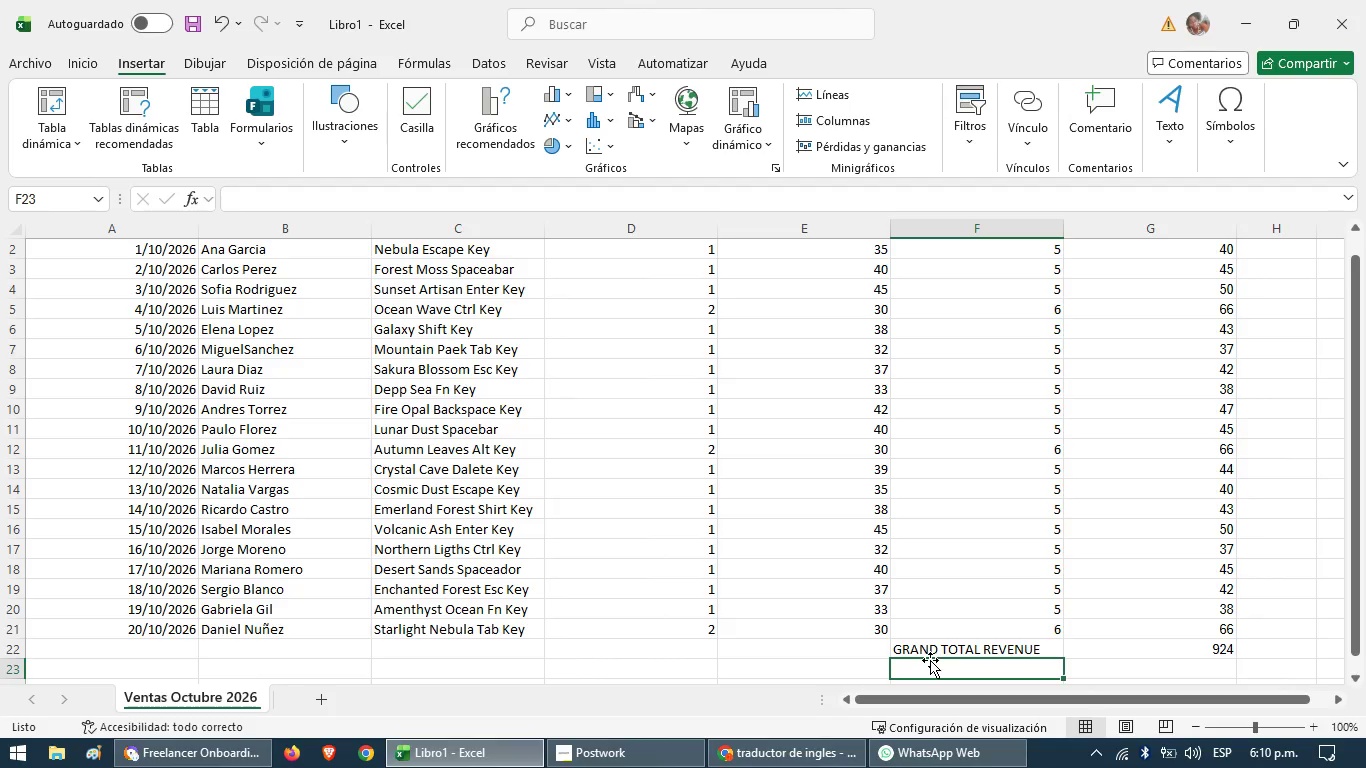 
type(TOTAL UNIDES)
key(Backspace)
key(Backspace)
key(Backspace)
type(TS SOLD)
 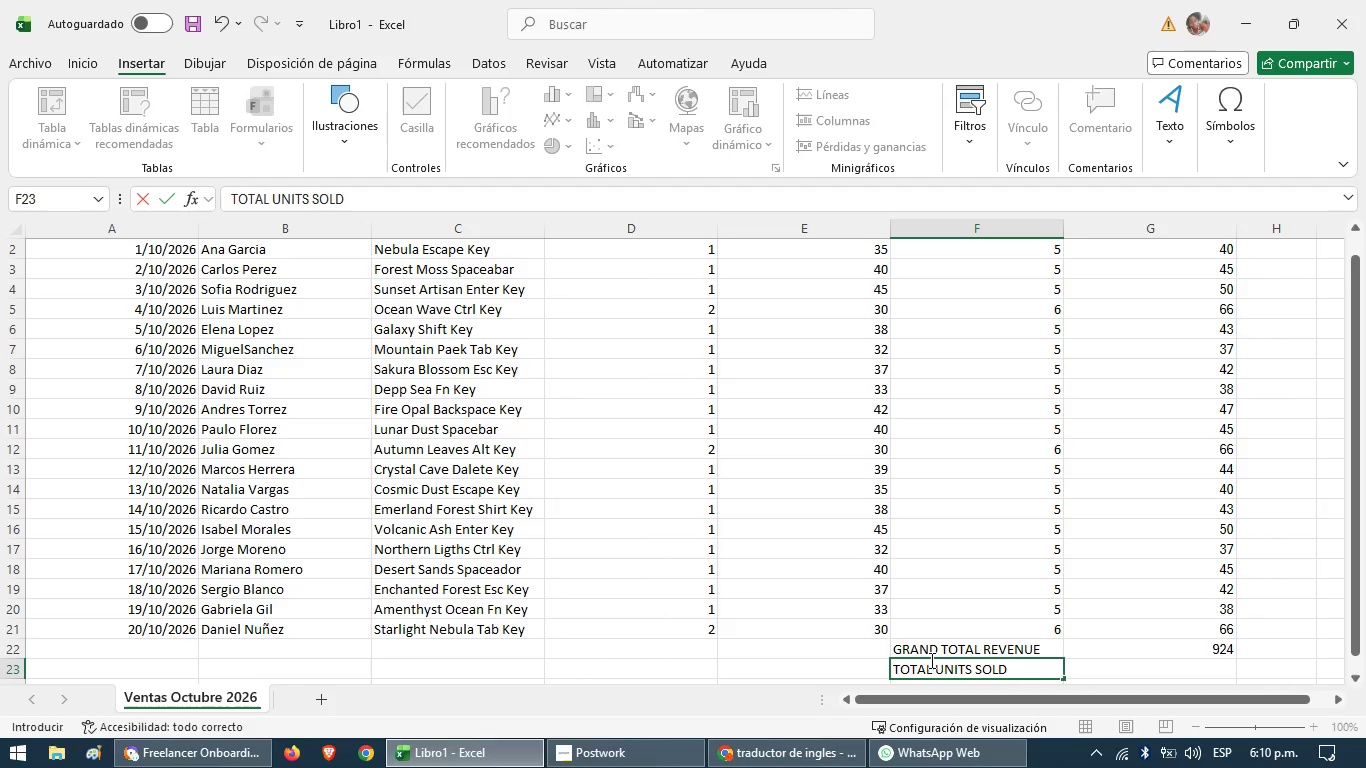 
wait(5.47)
 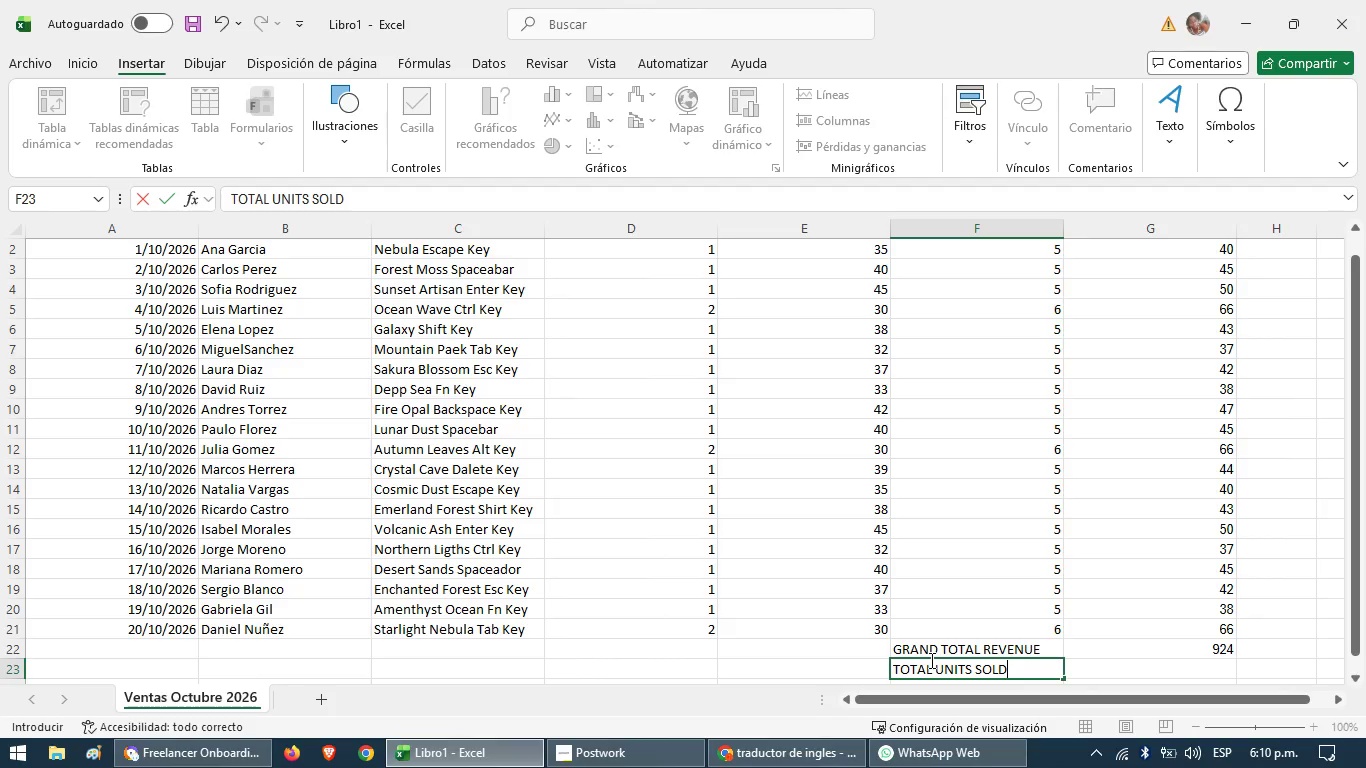 
key(ArrowRight)
 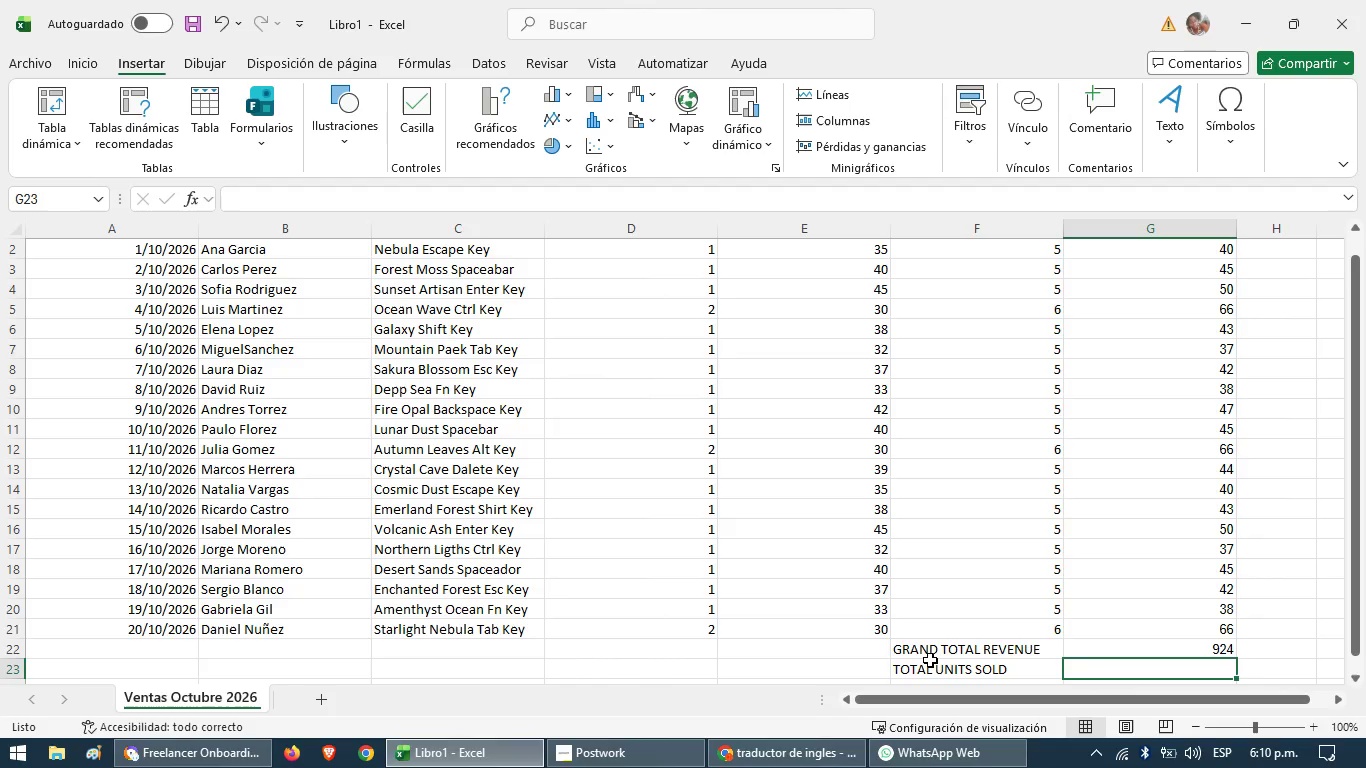 
type()SUMA*)
 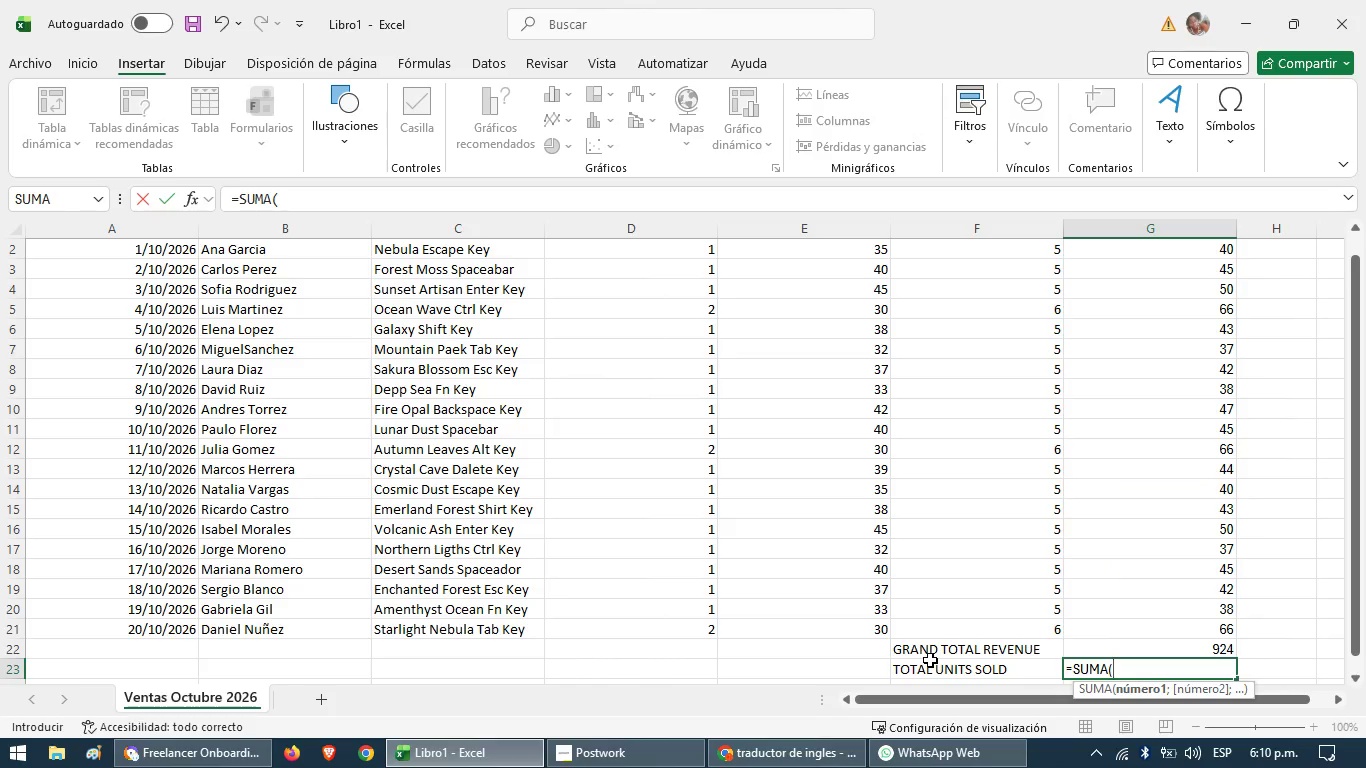 
wait(6.56)
 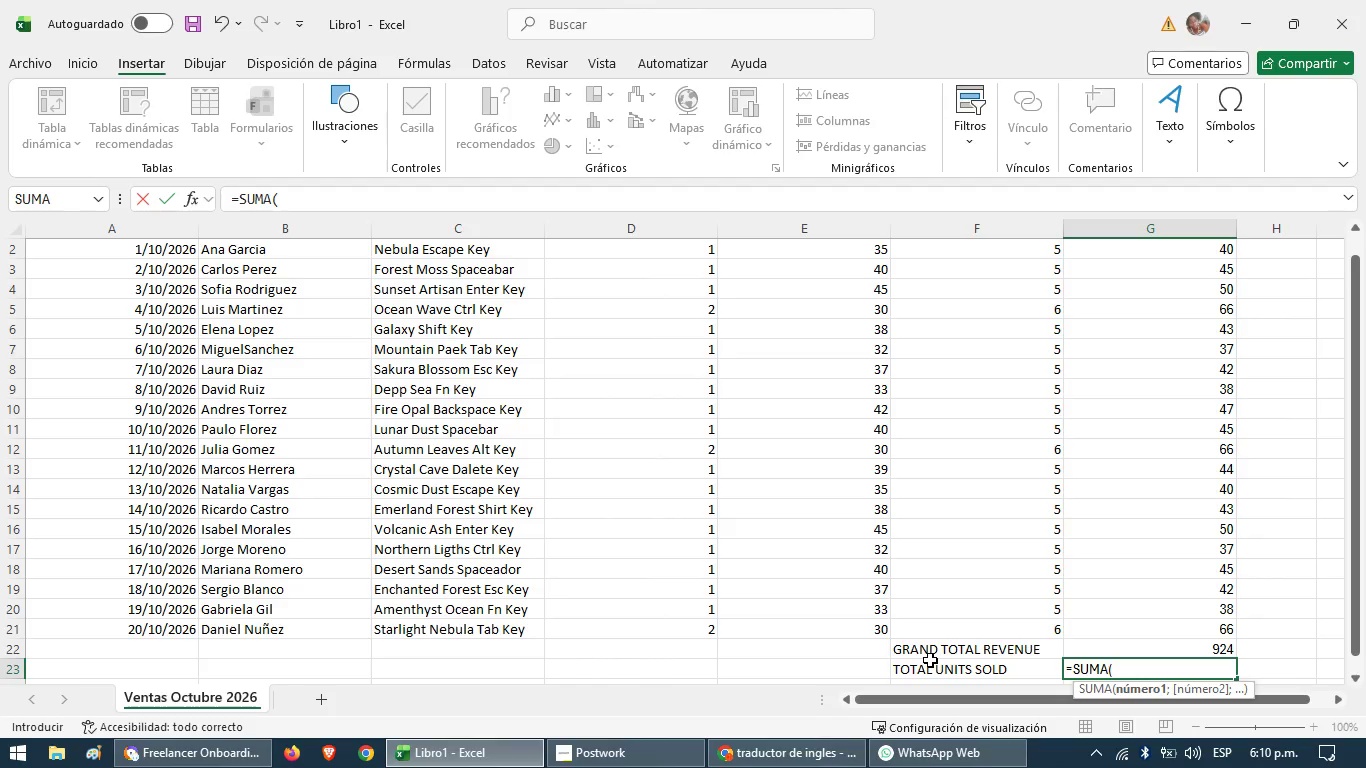 
scroll: coordinate [1357, 304], scroll_direction: up, amount: 3.0
 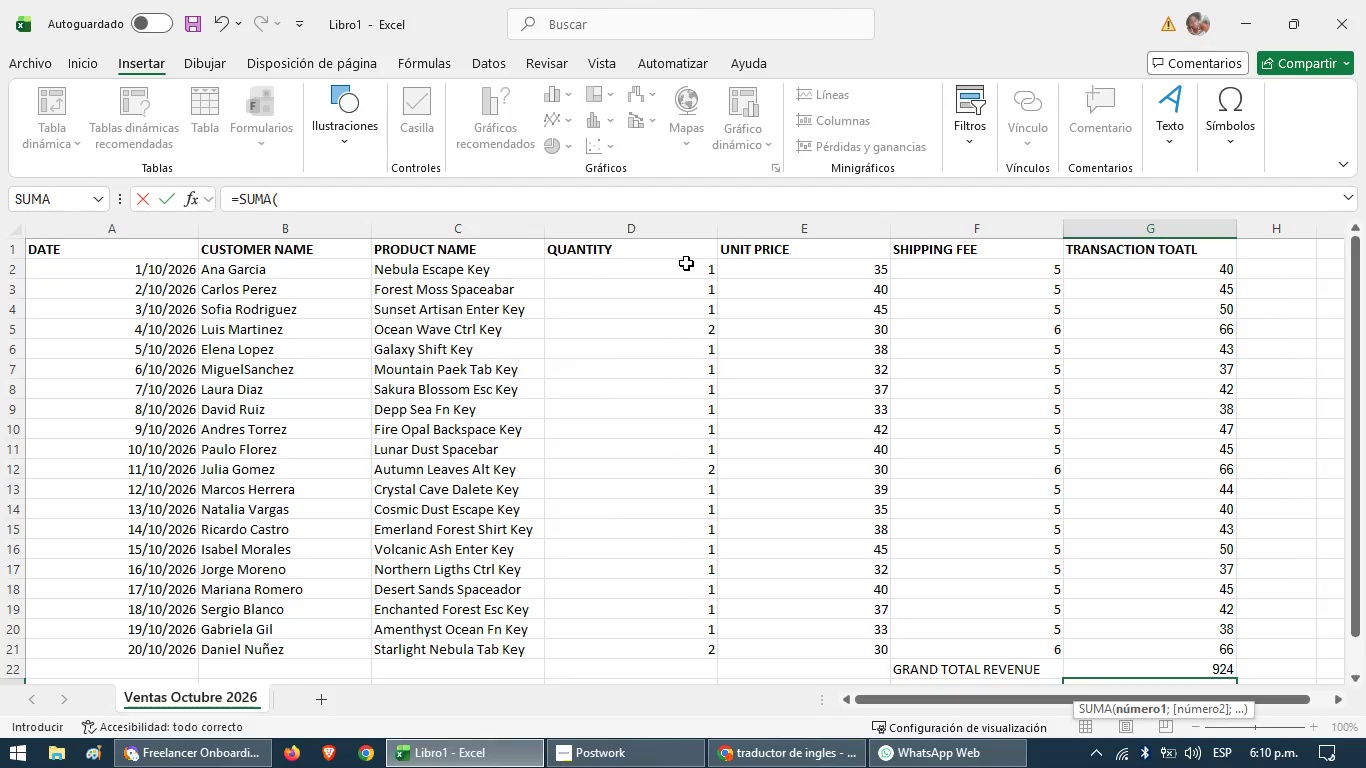 
left_click_drag(start_coordinate=[686, 263], to_coordinate=[679, 652])
 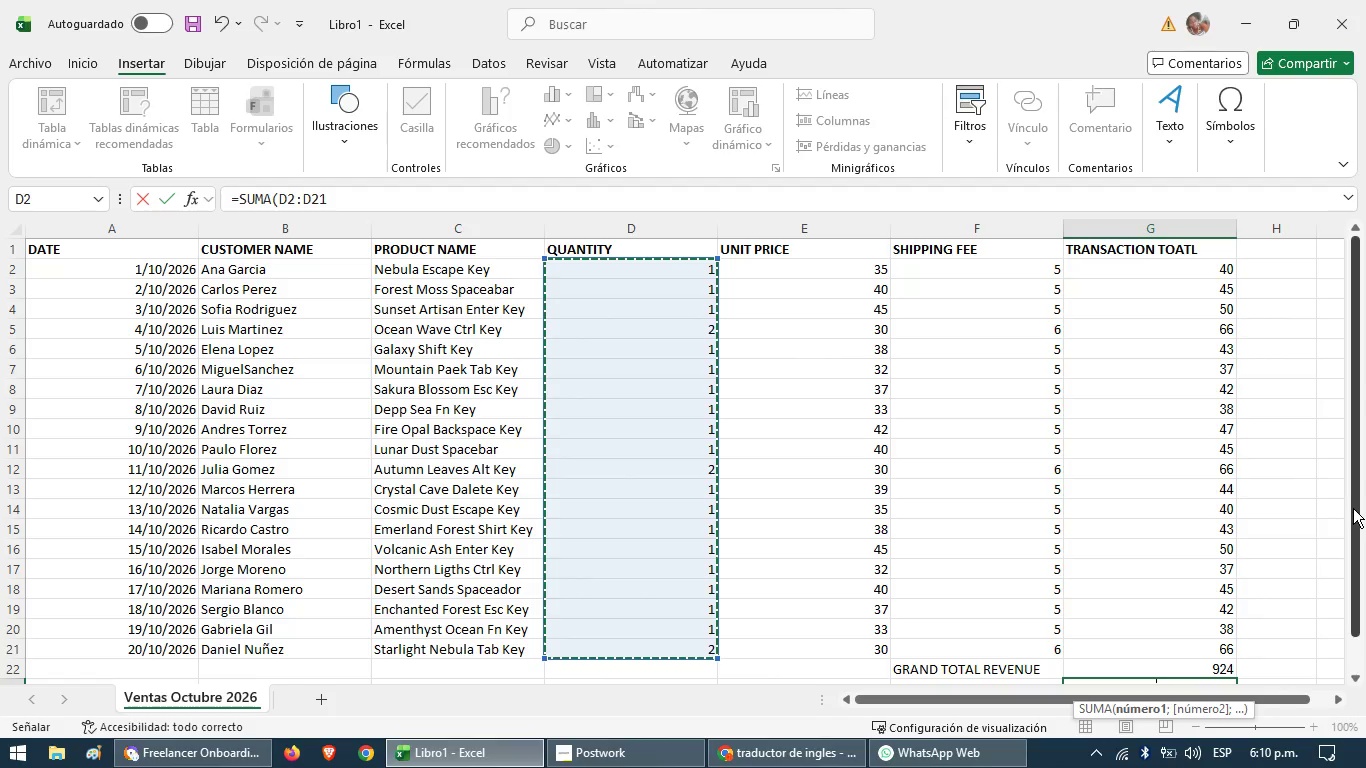 
left_click_drag(start_coordinate=[1353, 508], to_coordinate=[1354, 628])
 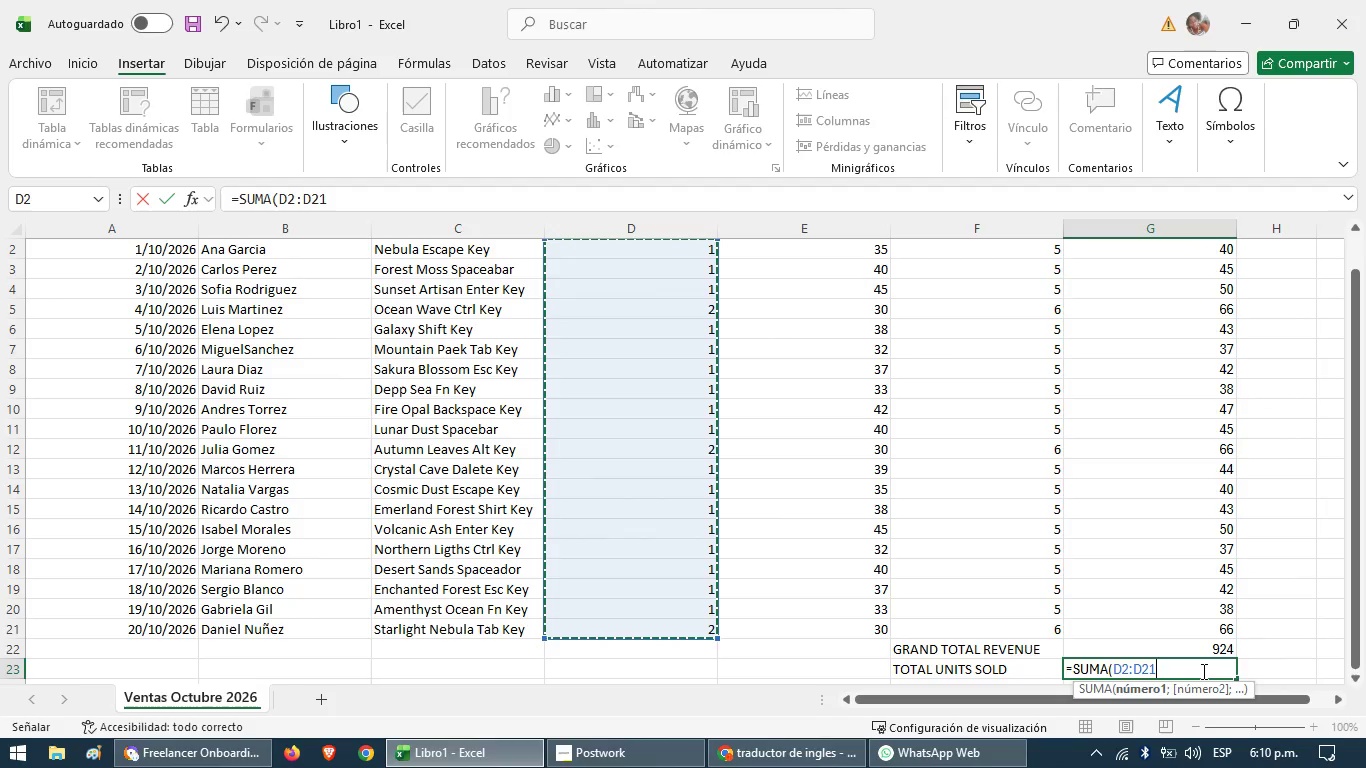 
key(Shift+0)
 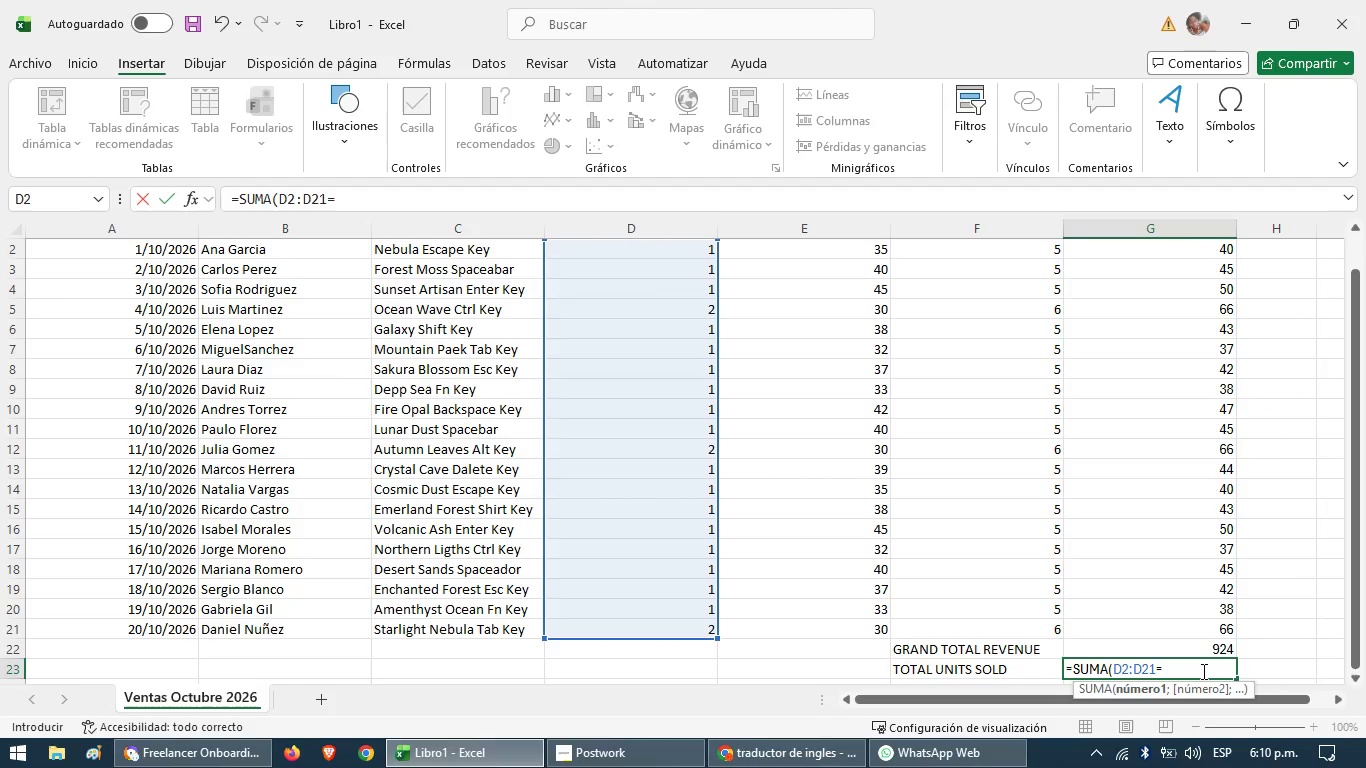 
key(Backspace)
 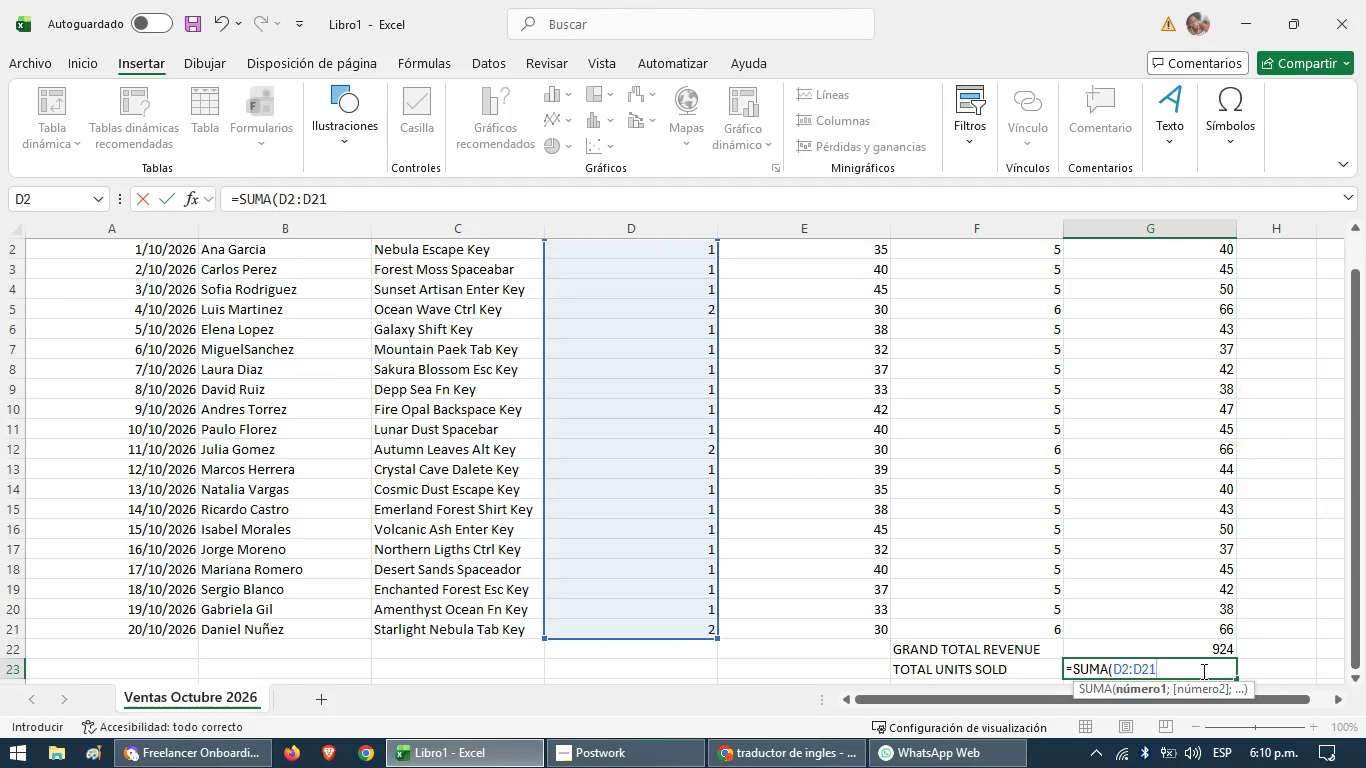 
key(Shift+9)
 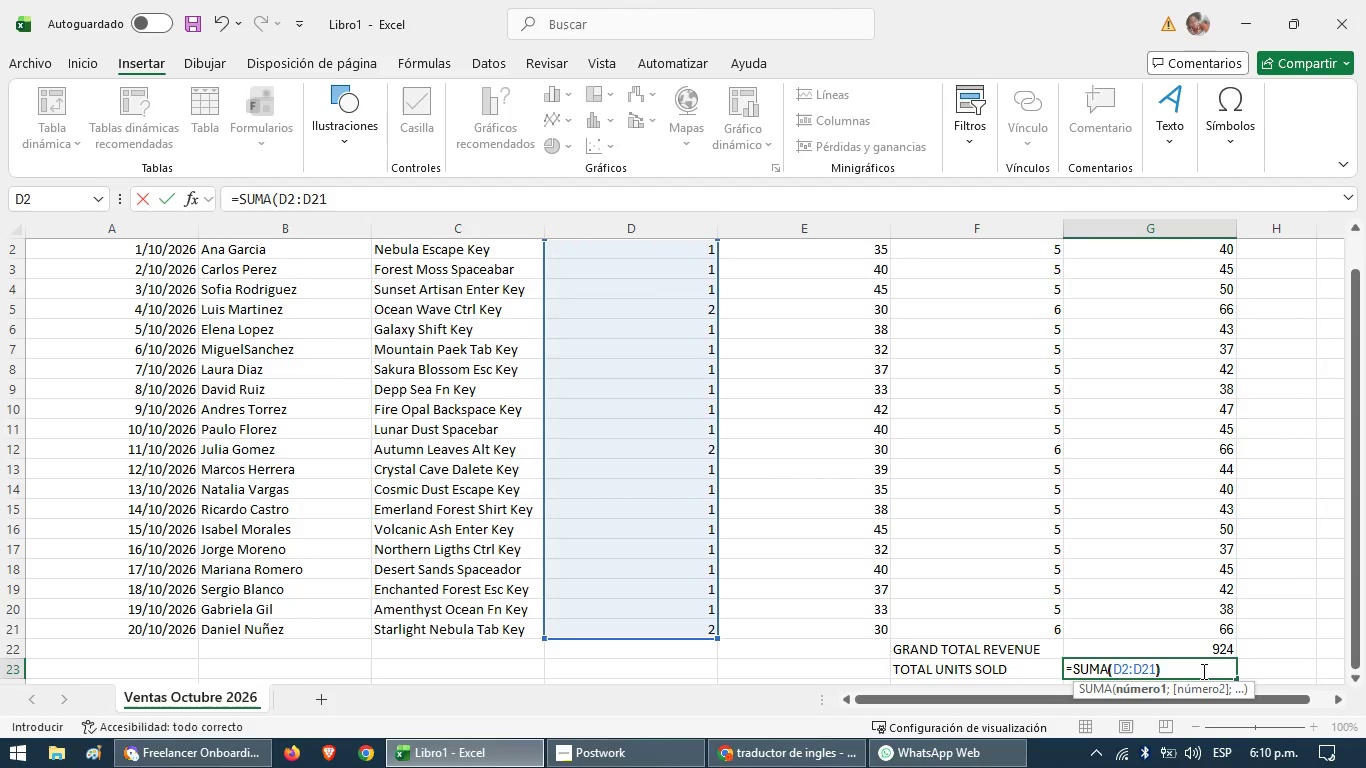 
key(Enter)
 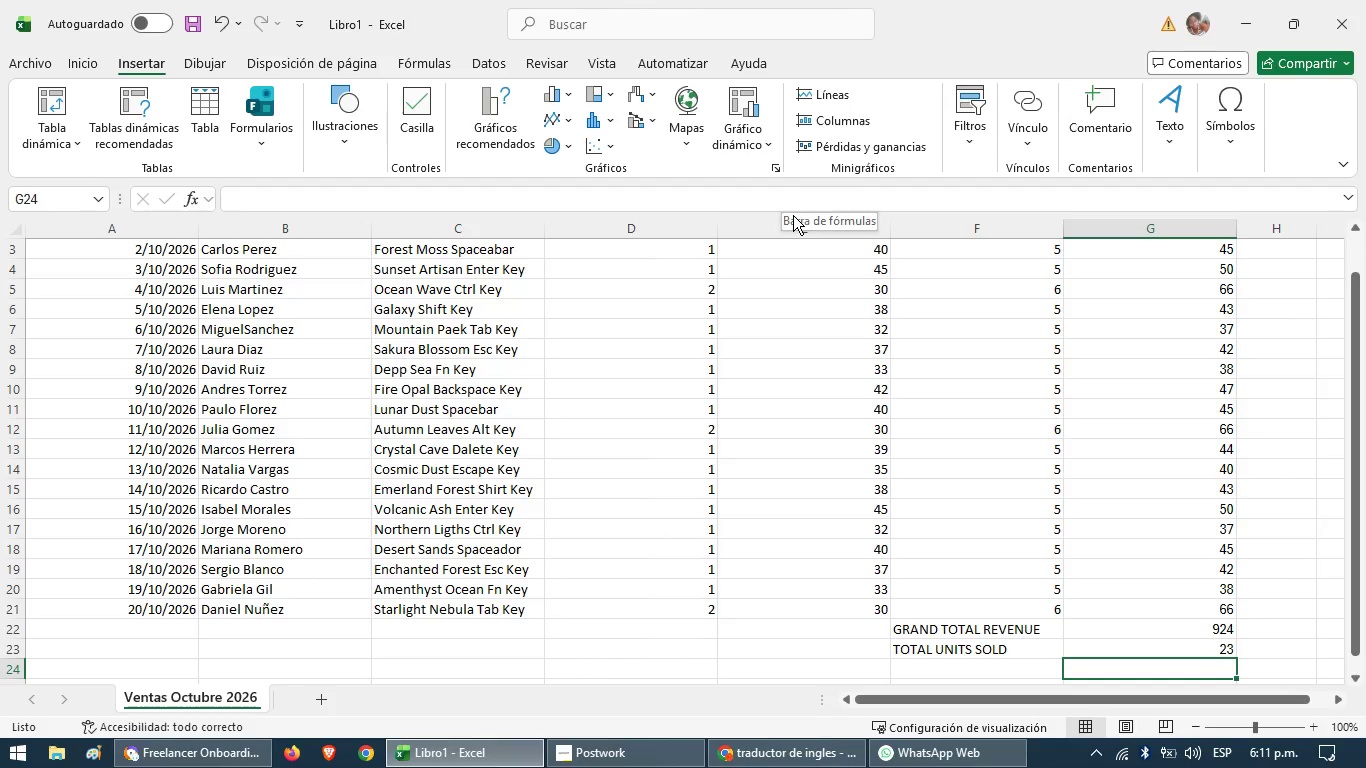 
wait(35.62)
 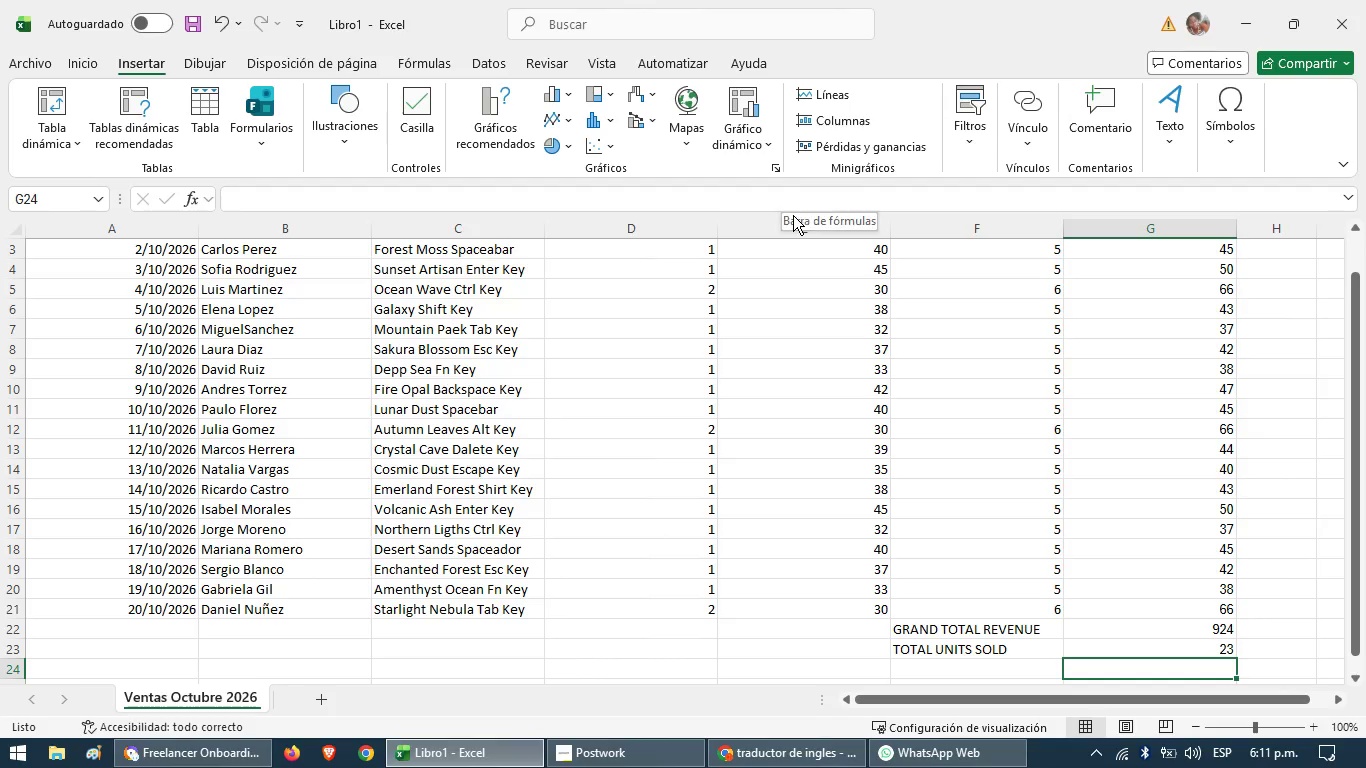 
left_click([812, 229])
 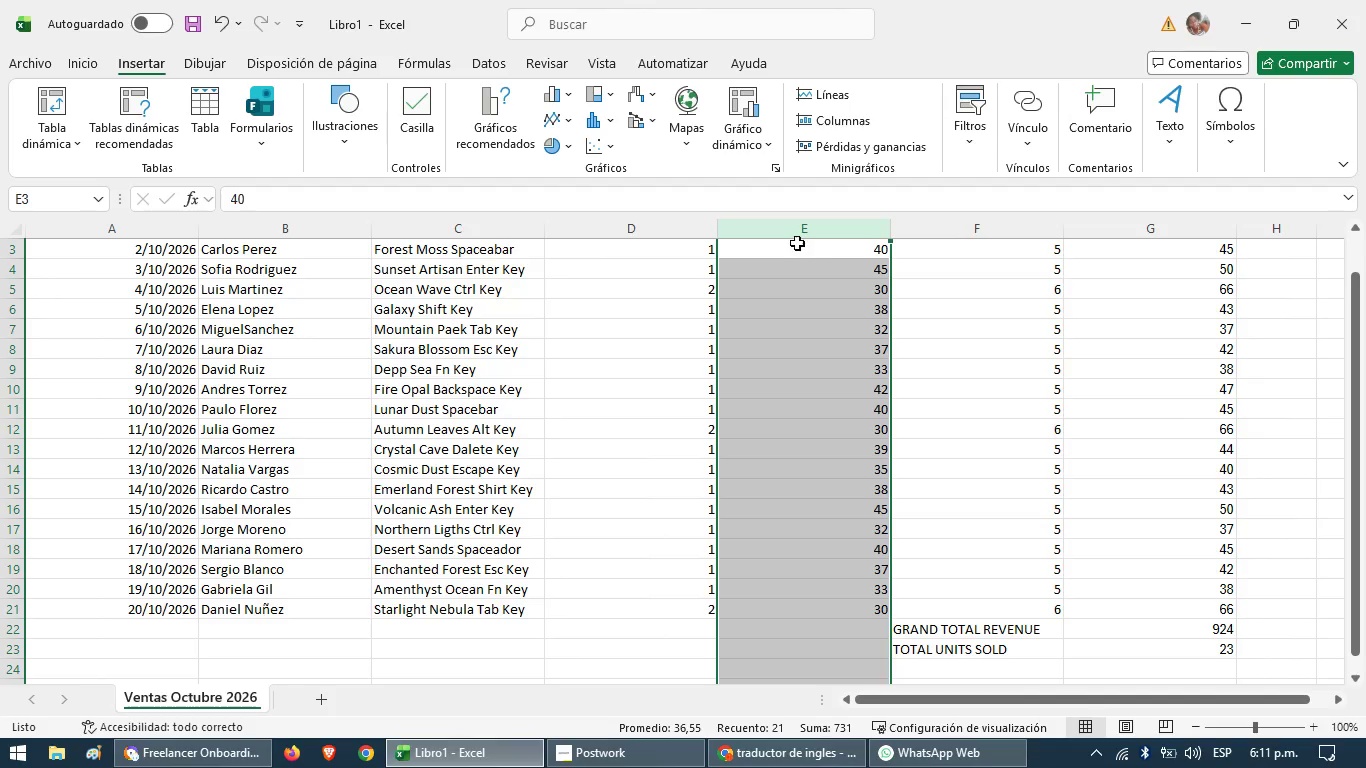 
left_click([808, 233])
 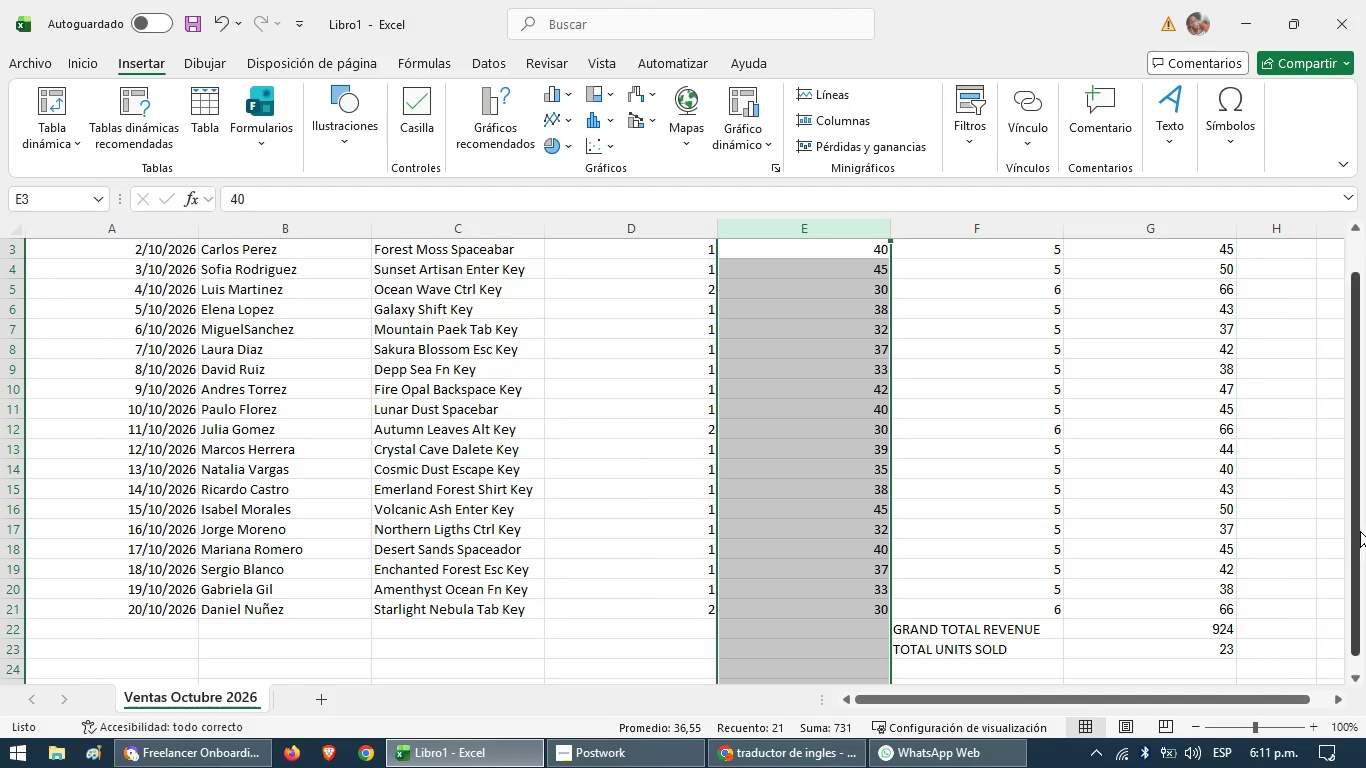 
left_click([1358, 531])
 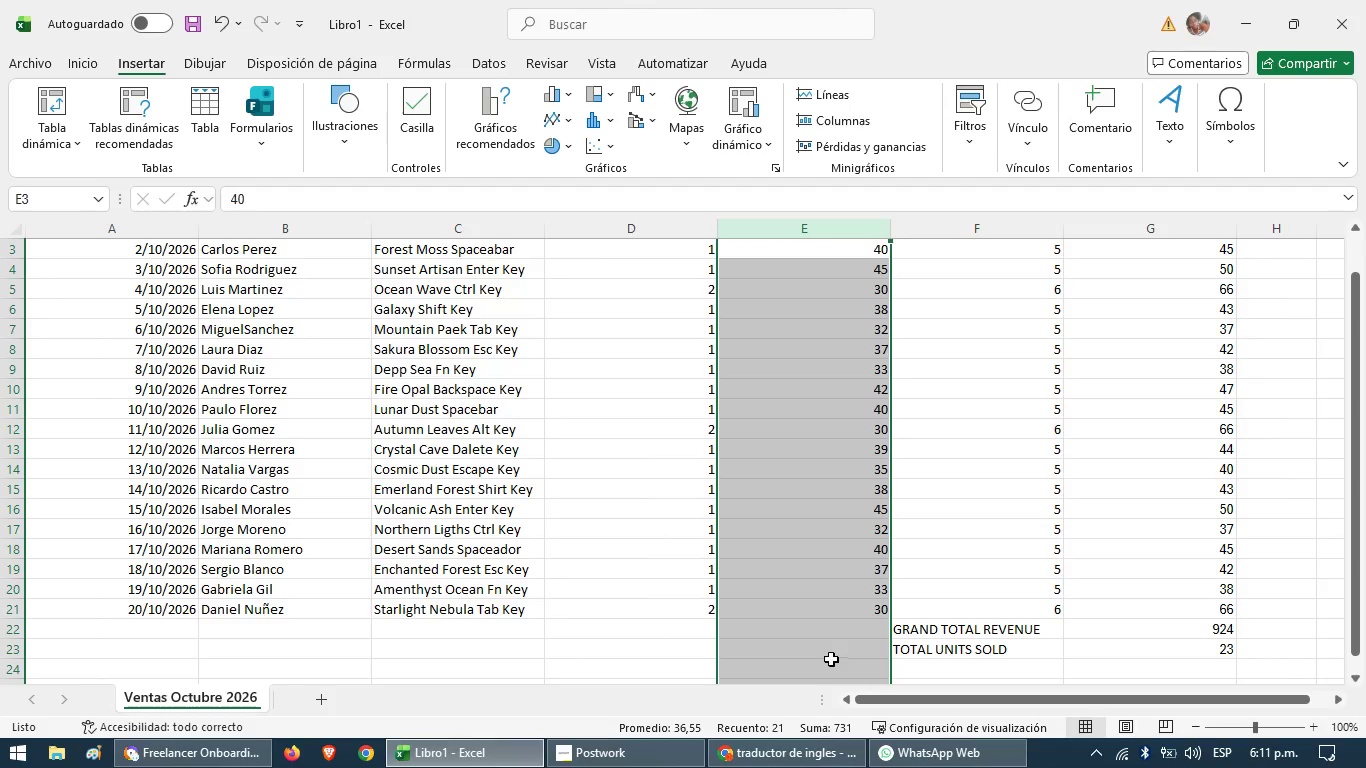 
left_click([833, 643])
 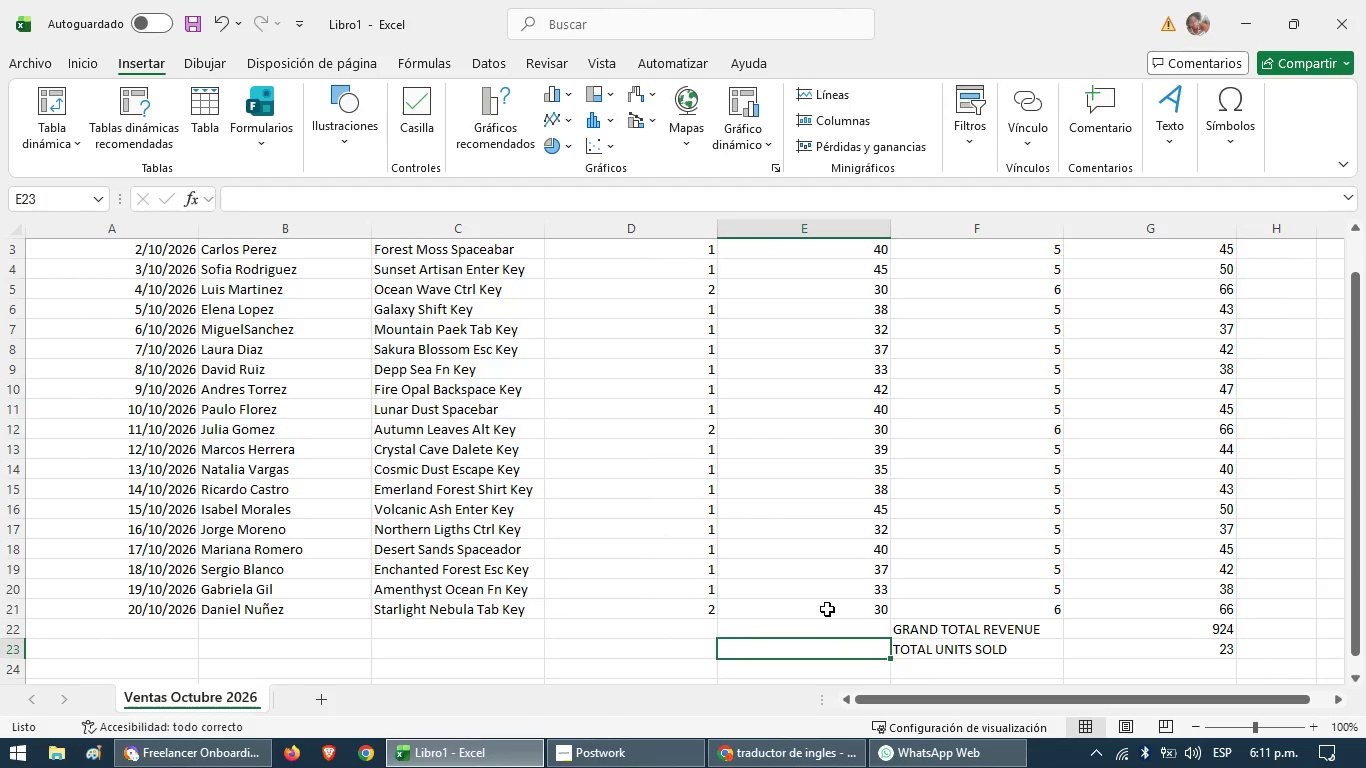 
left_click_drag(start_coordinate=[828, 608], to_coordinate=[1138, 238])
 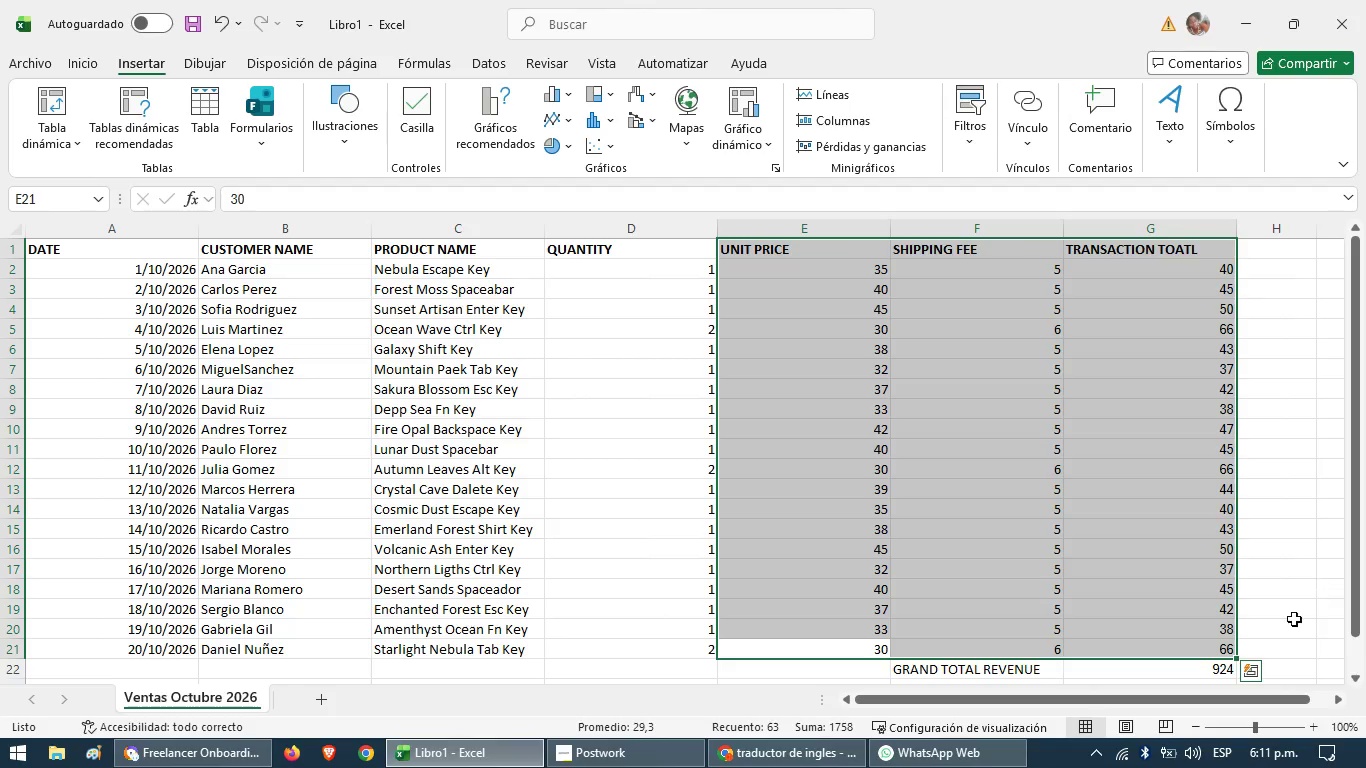 
left_click([1285, 626])
 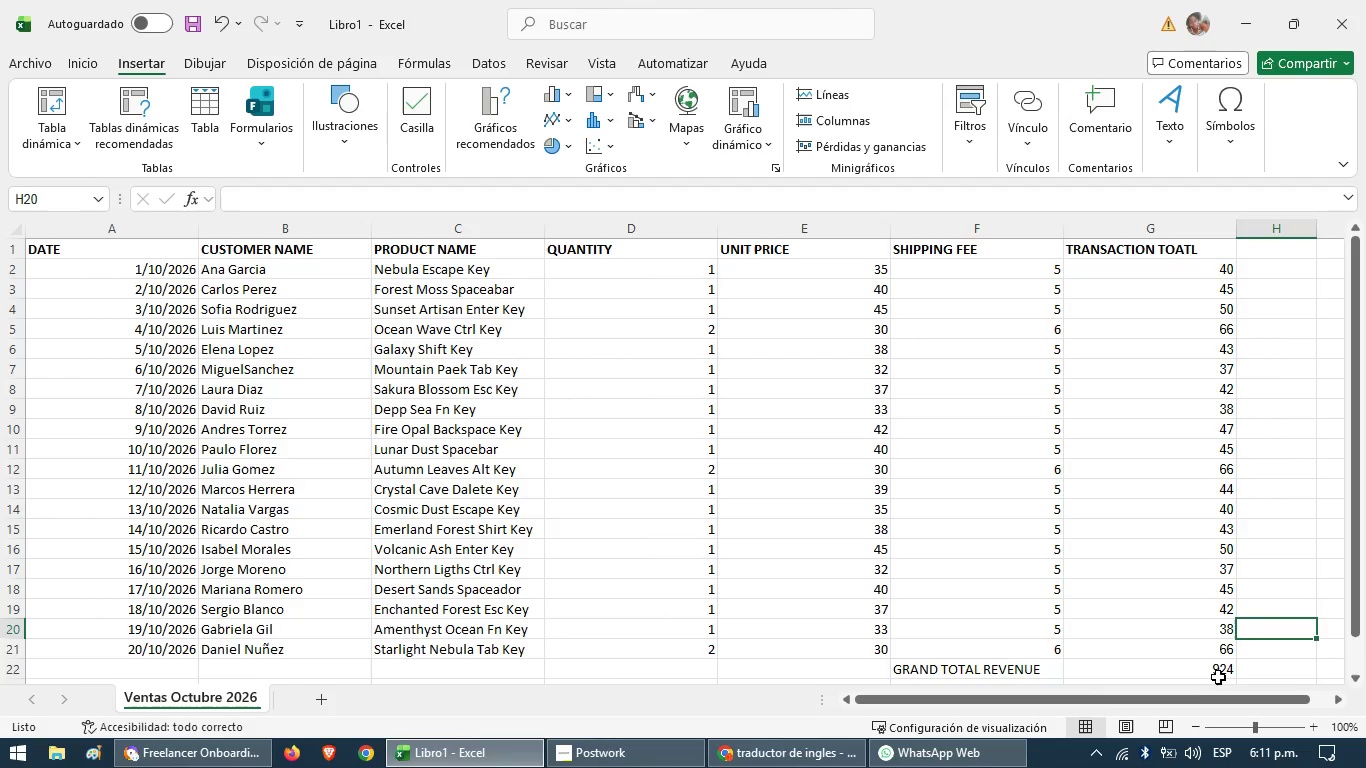 
left_click_drag(start_coordinate=[1217, 674], to_coordinate=[857, 249])
 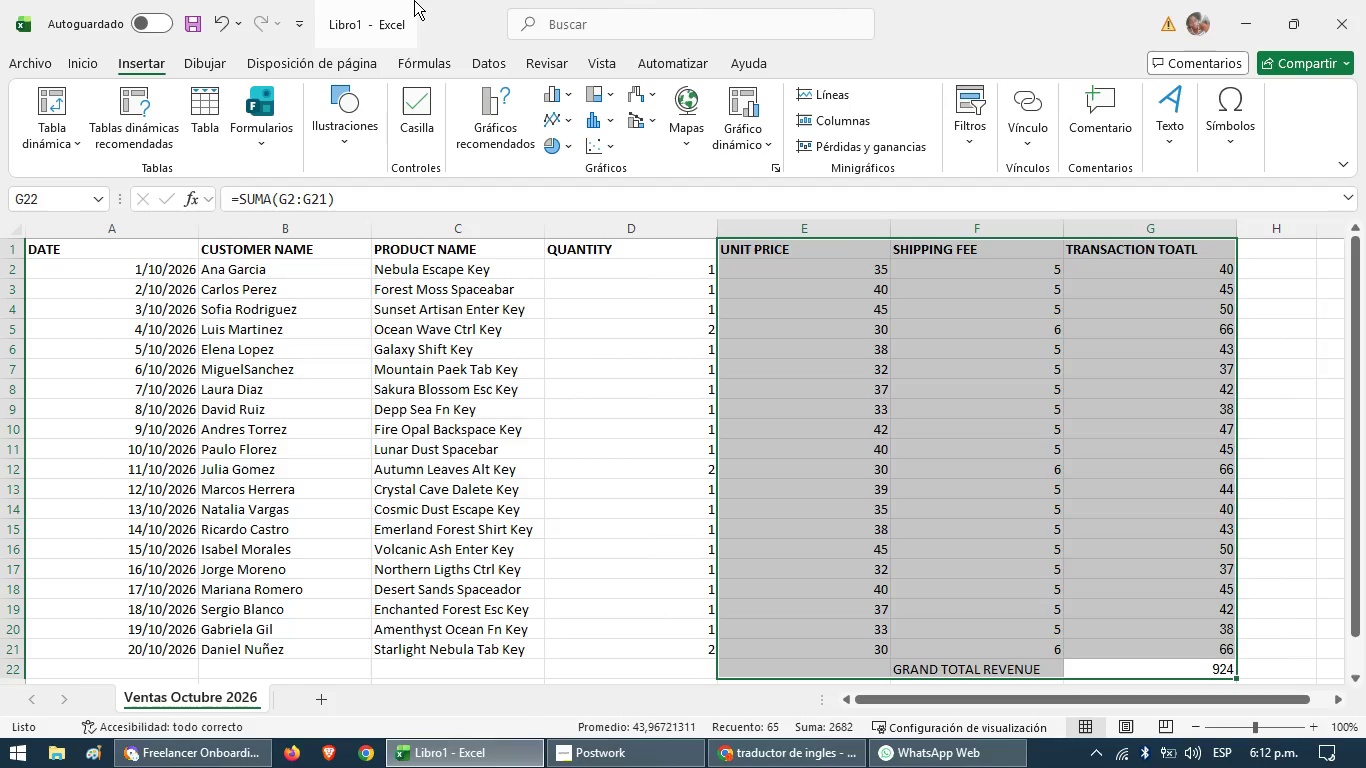 
wait(18.44)
 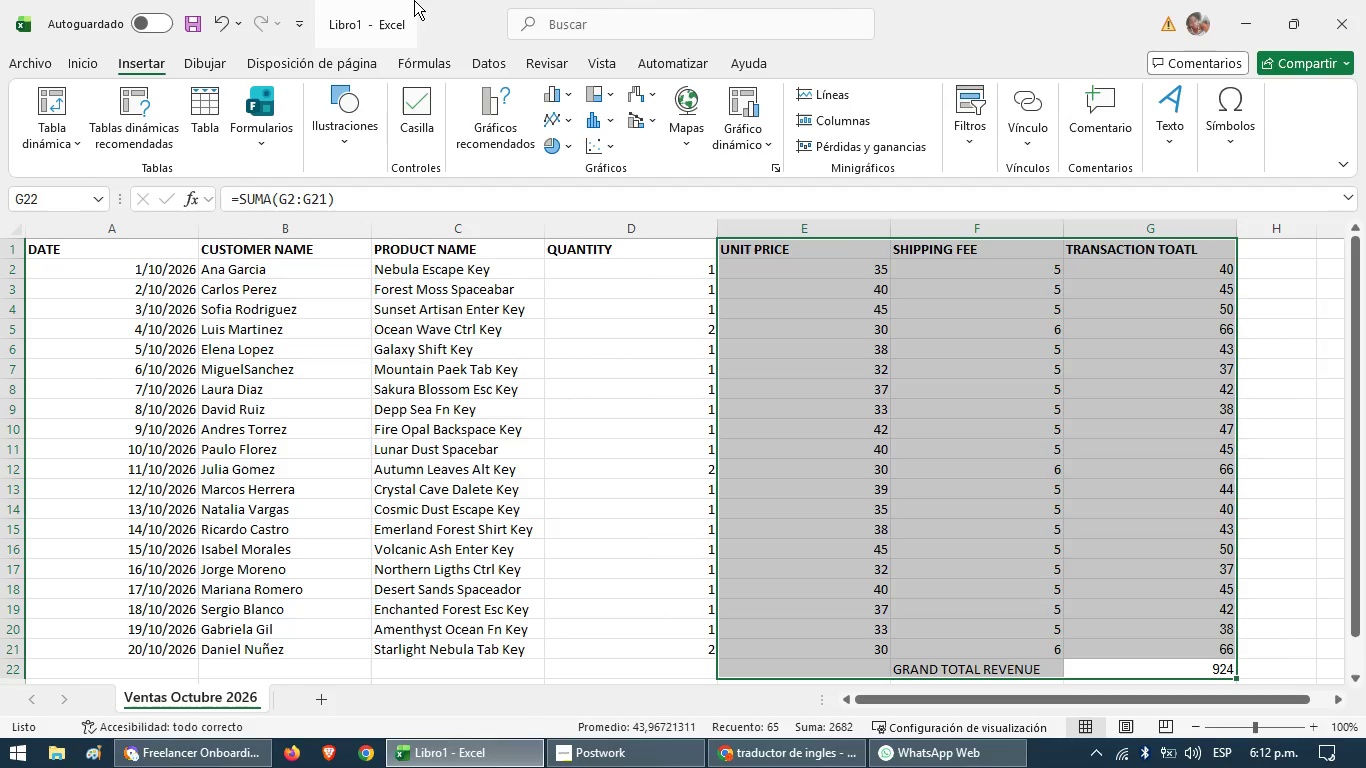 
left_click([99, 56])
 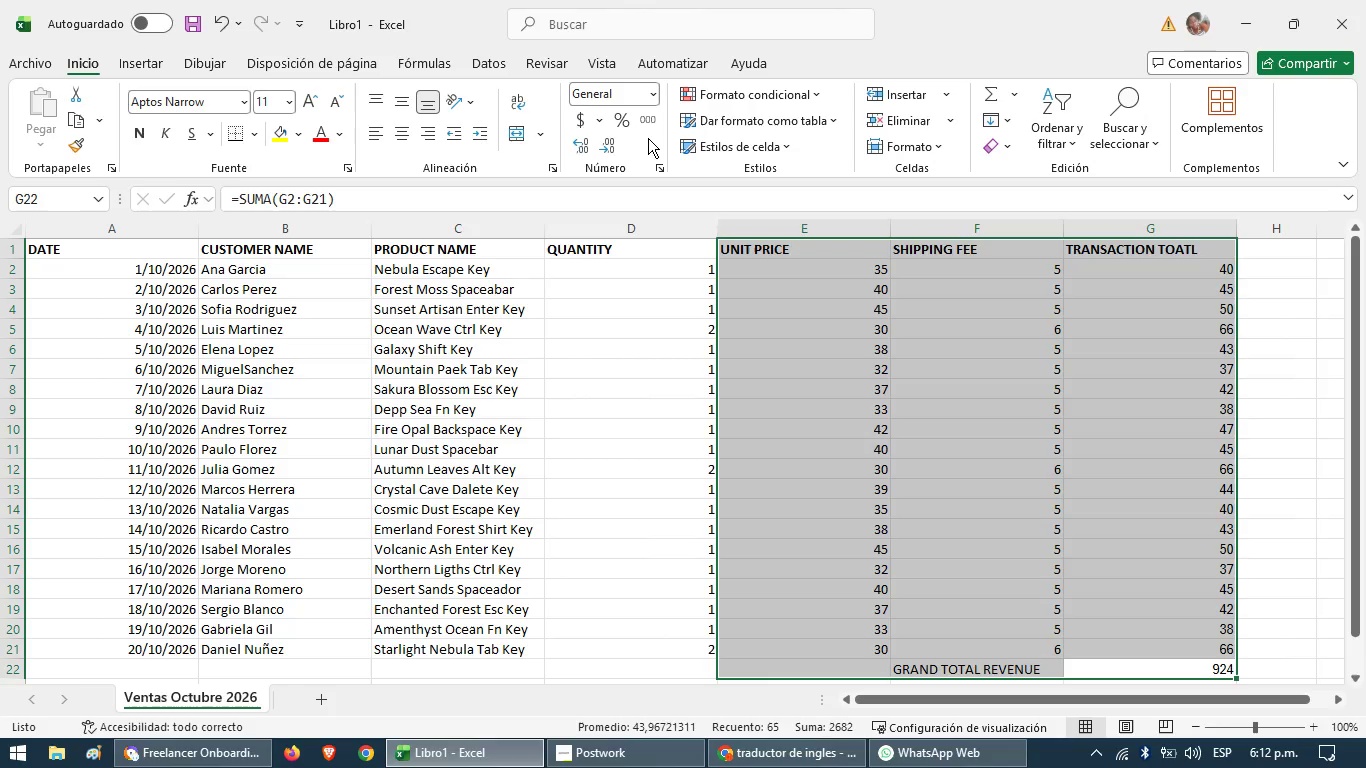 
wait(7.22)
 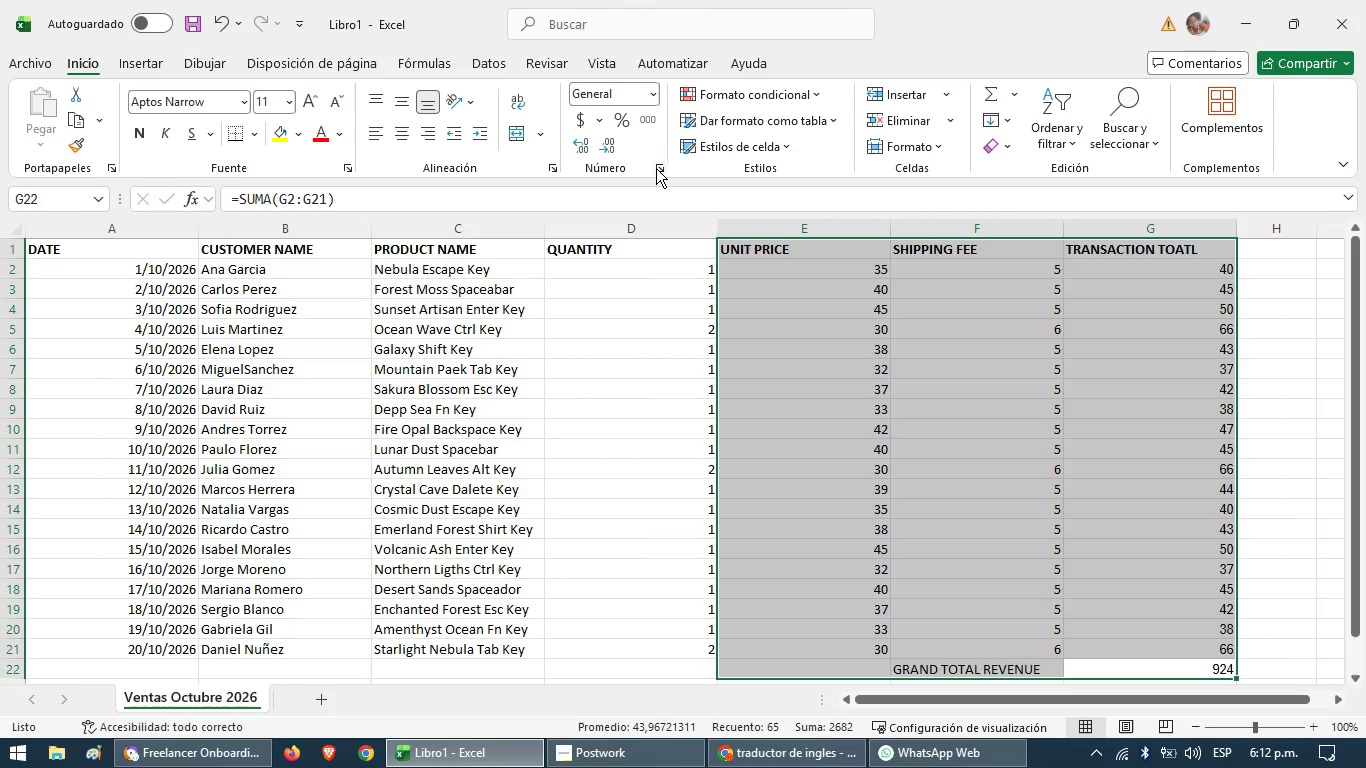 
left_click([646, 93])
 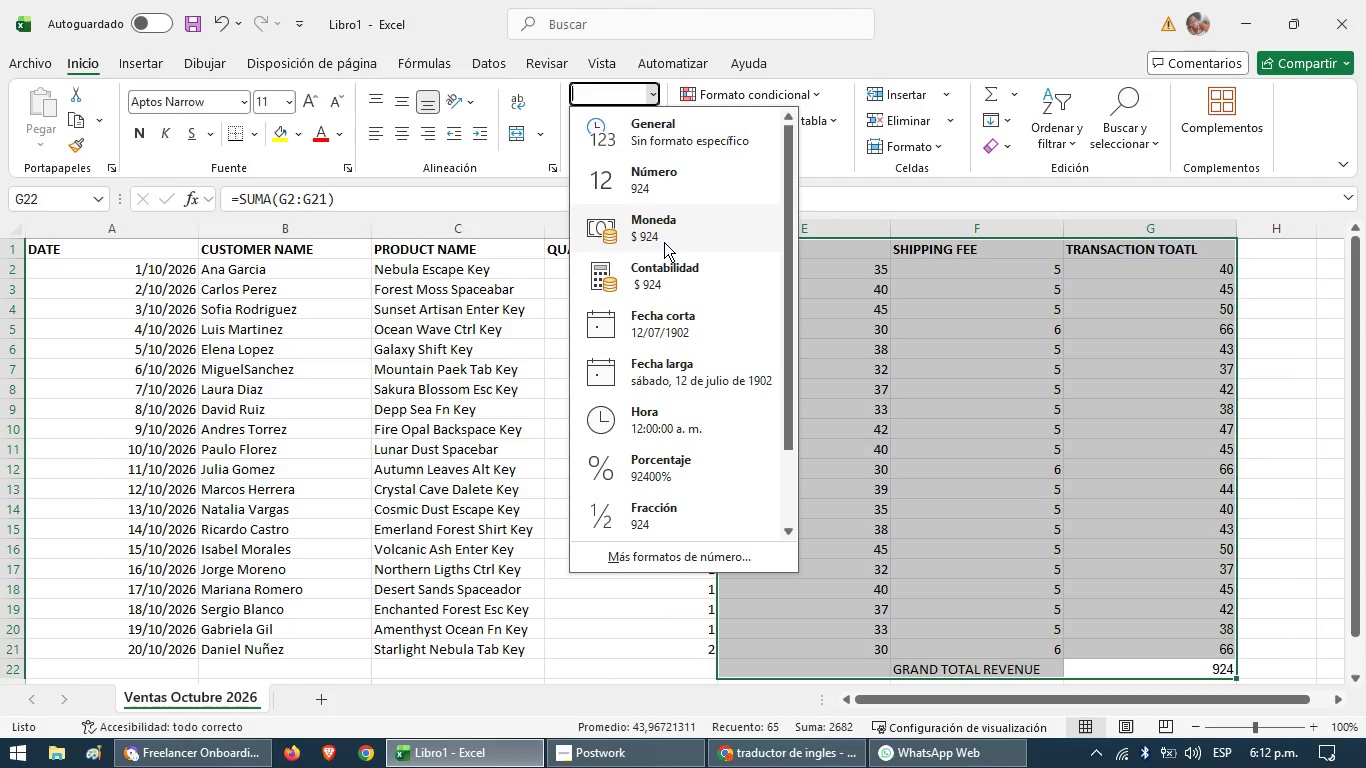 
left_click([671, 273])
 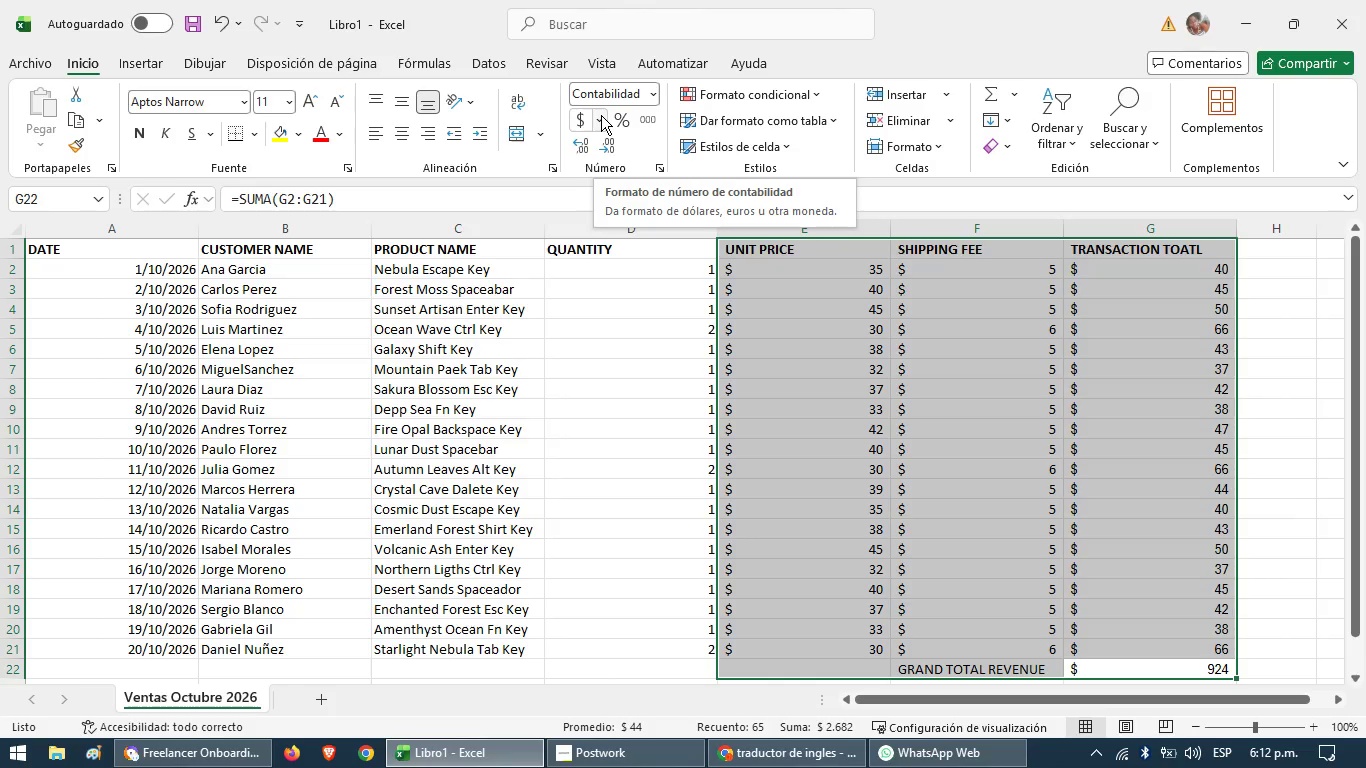 
wait(7.3)
 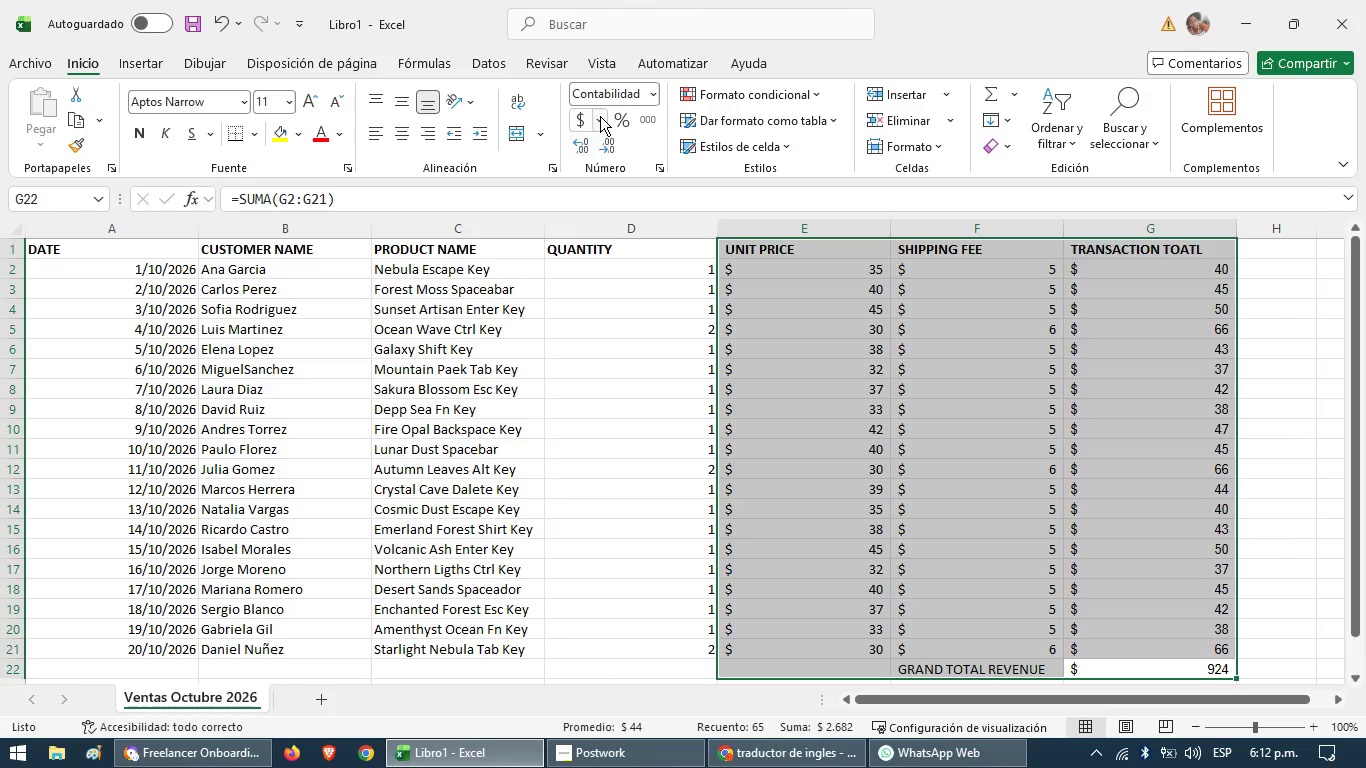 
left_click([601, 115])
 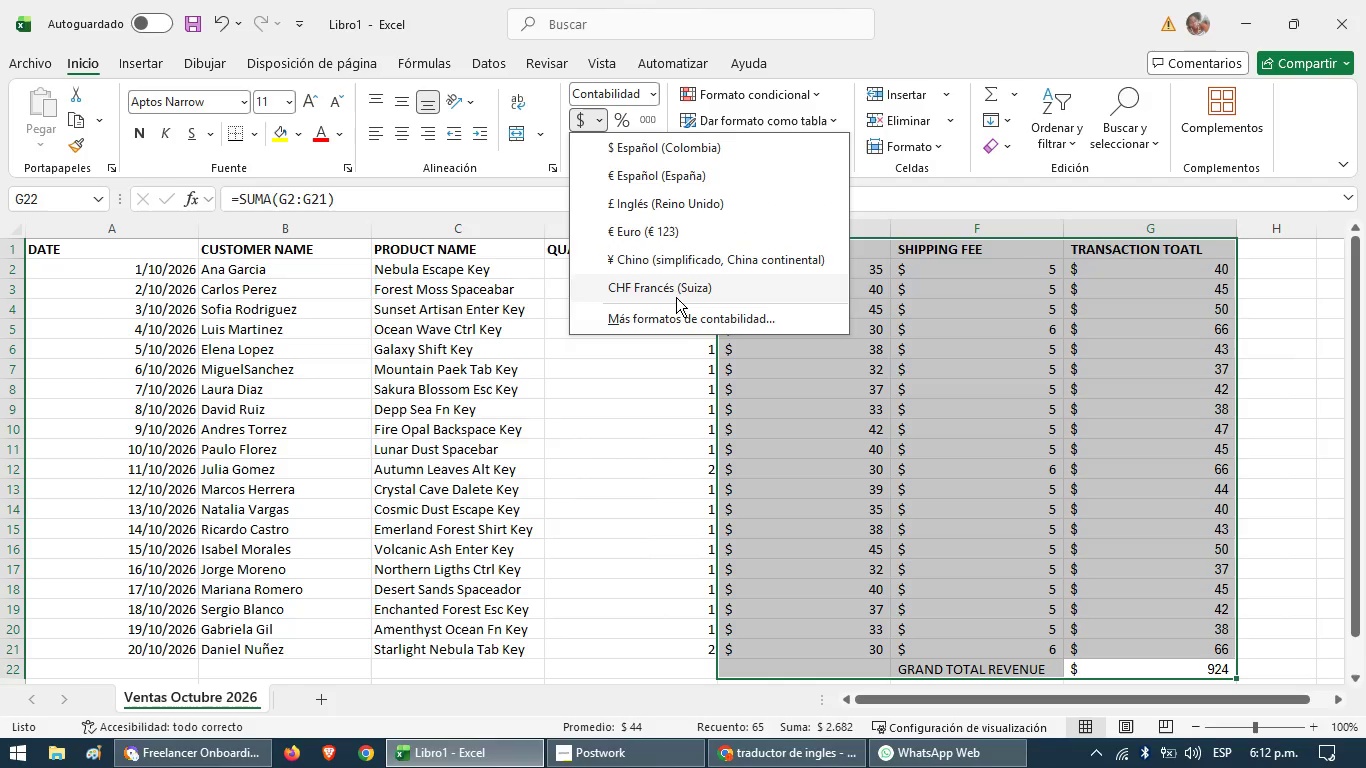 
left_click([678, 319])
 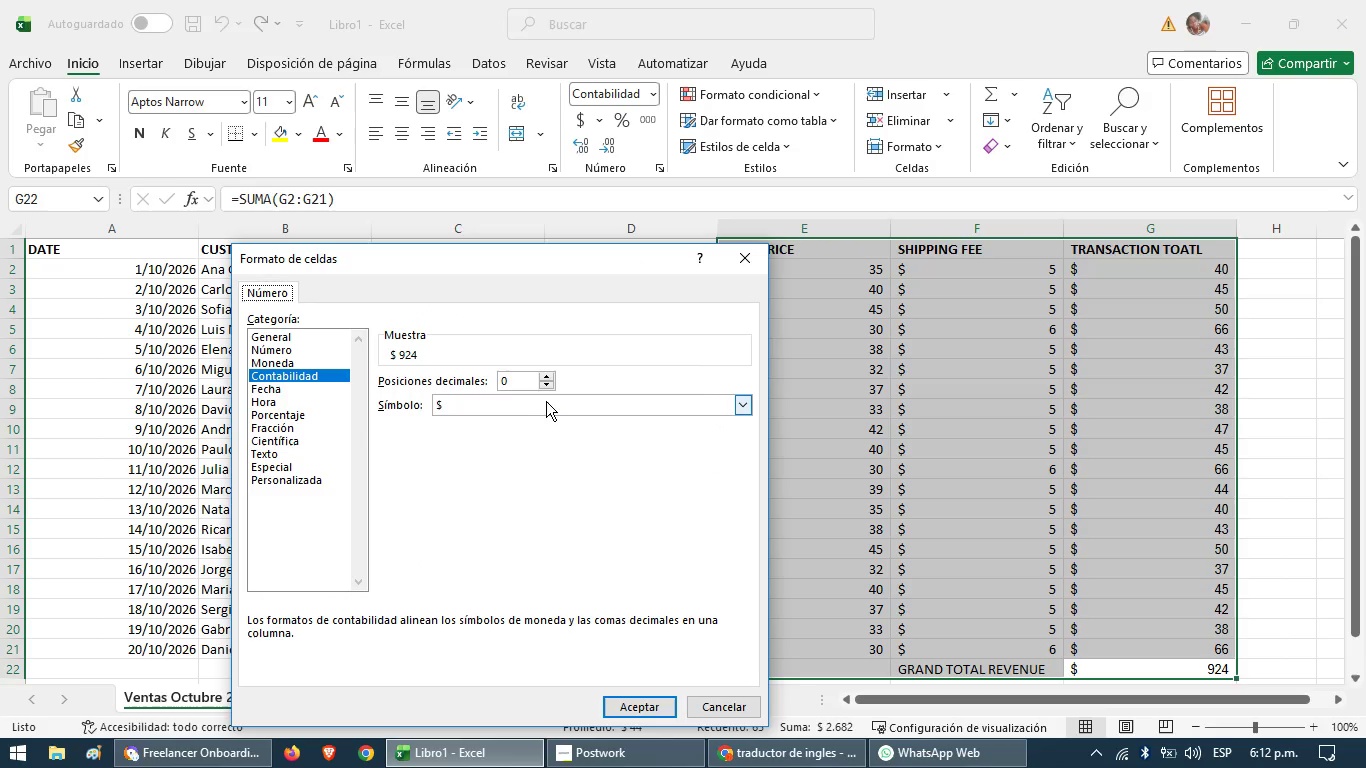 
wait(5.62)
 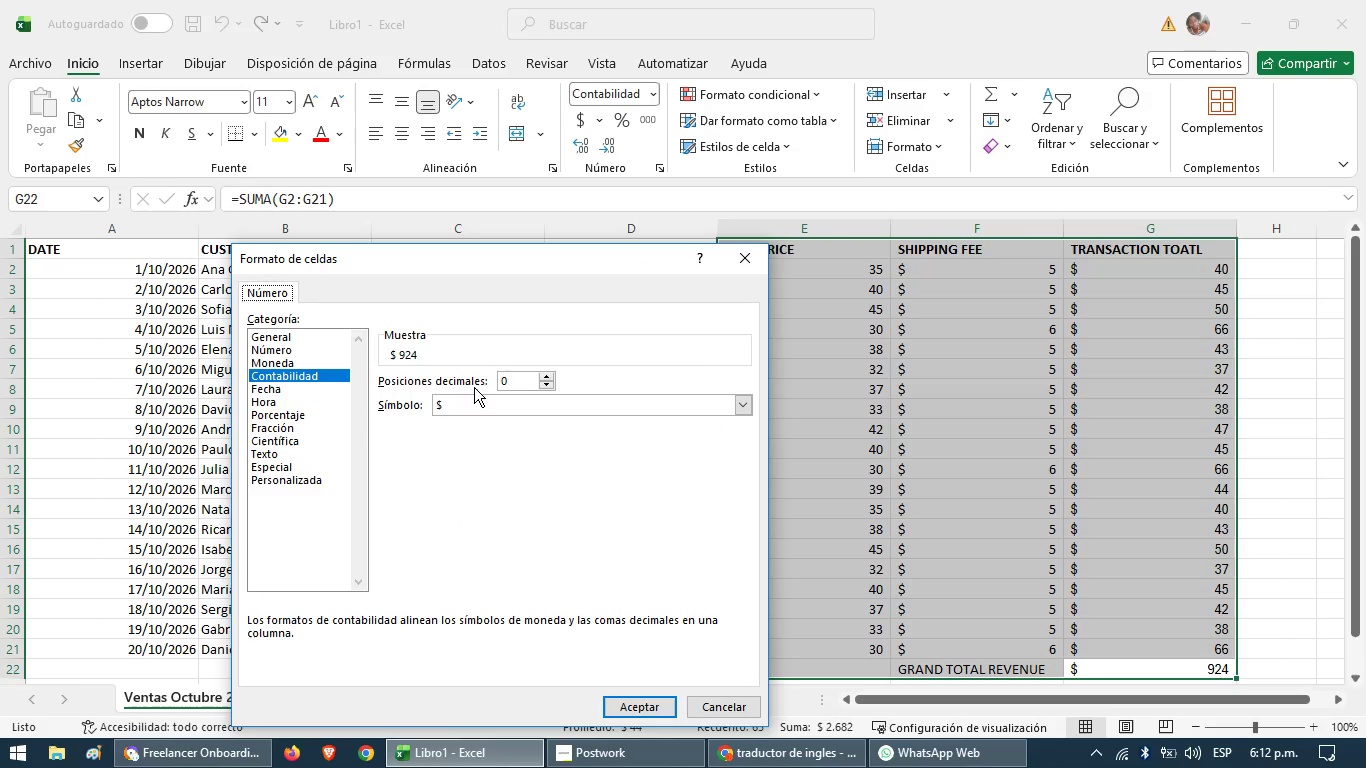 
left_click([742, 403])
 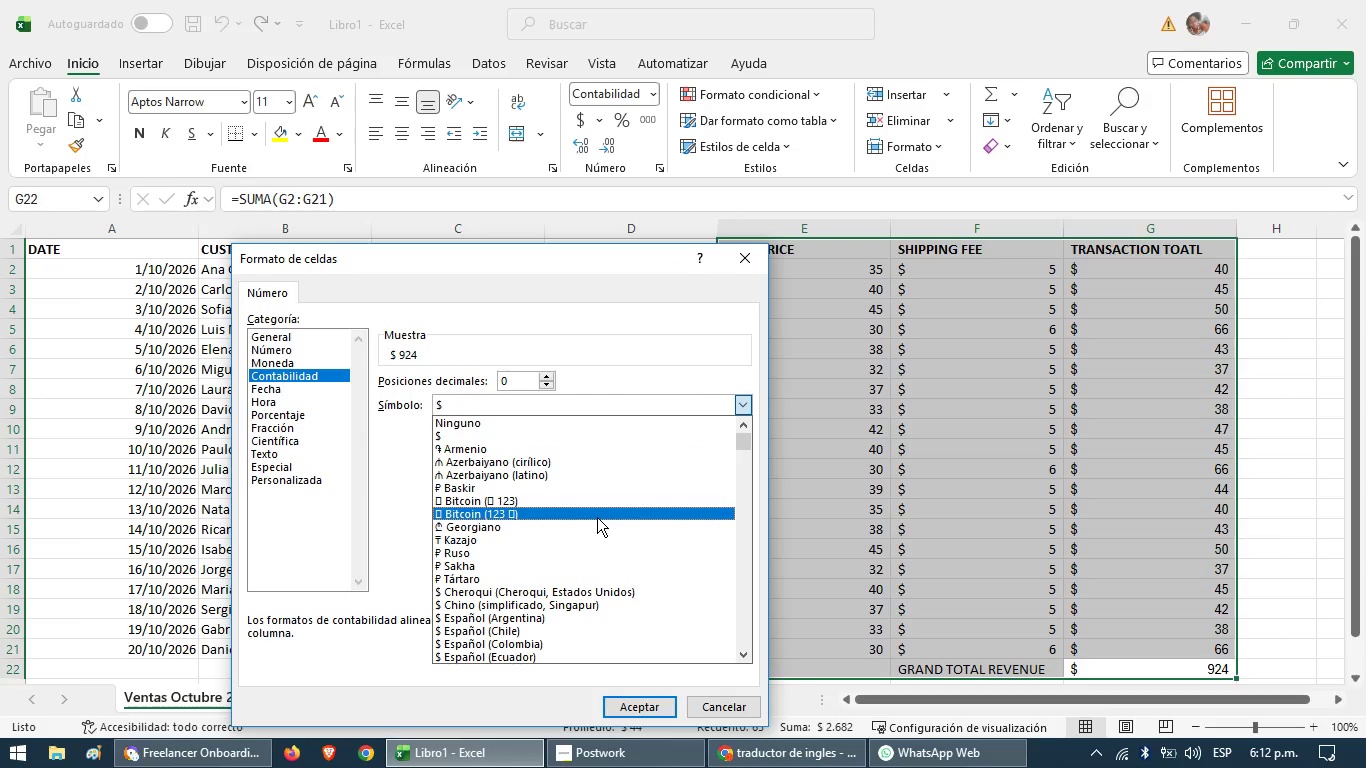 
scroll: coordinate [559, 528], scroll_direction: down, amount: 11.0
 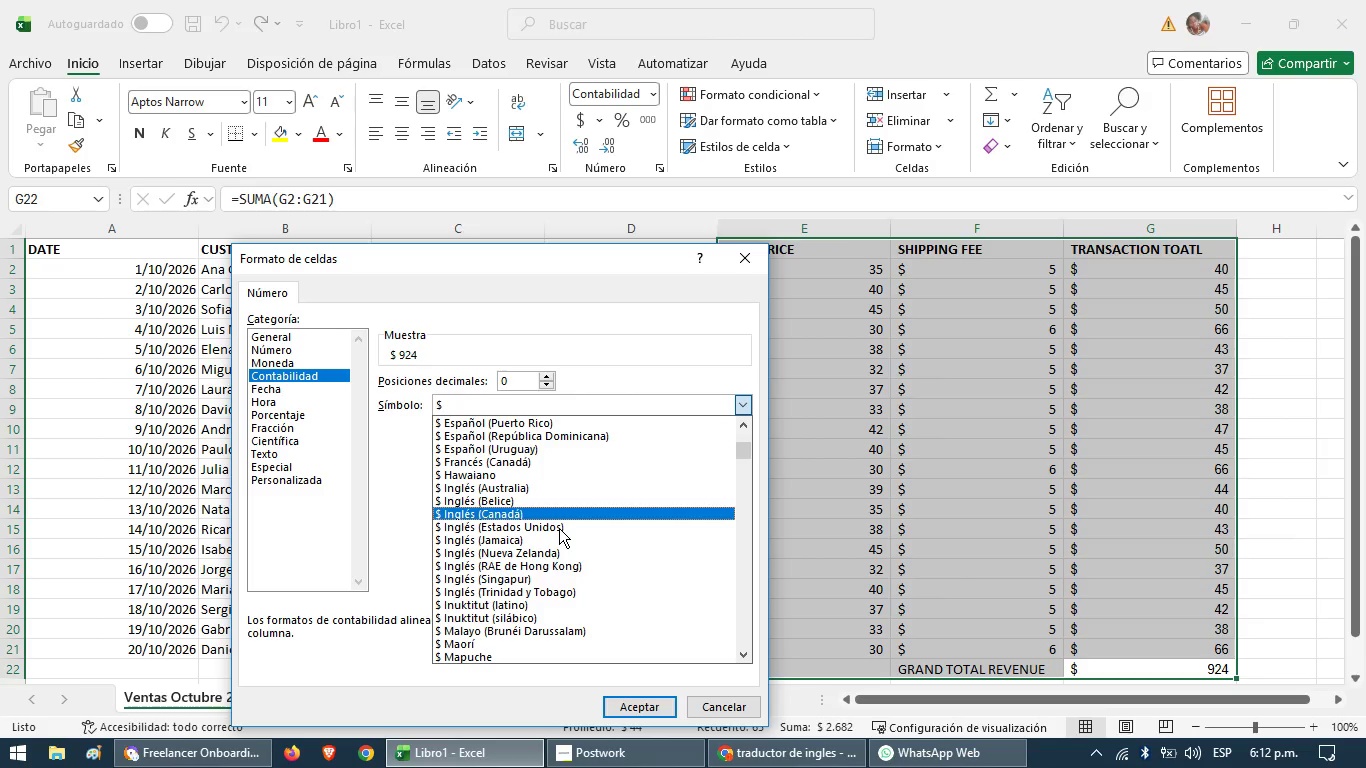 
left_click([556, 531])
 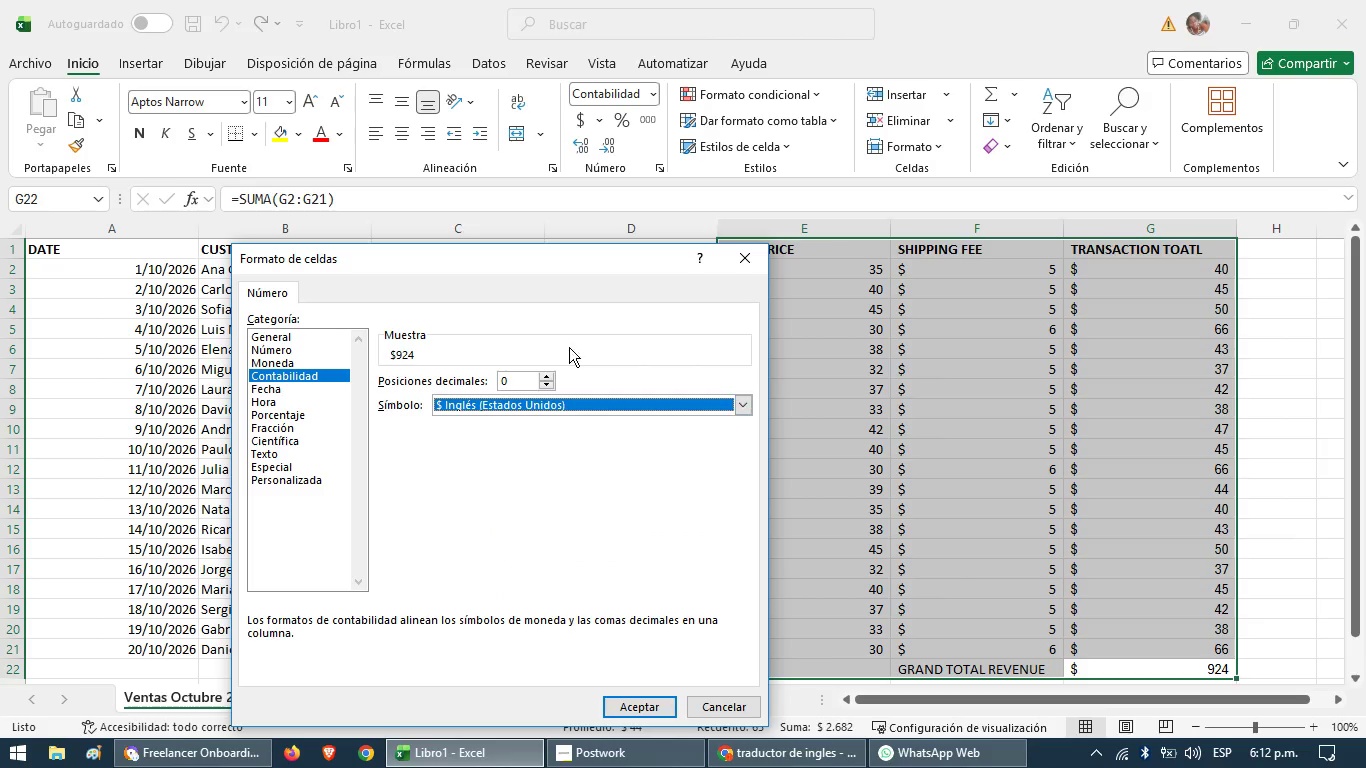 
left_click([549, 369])
 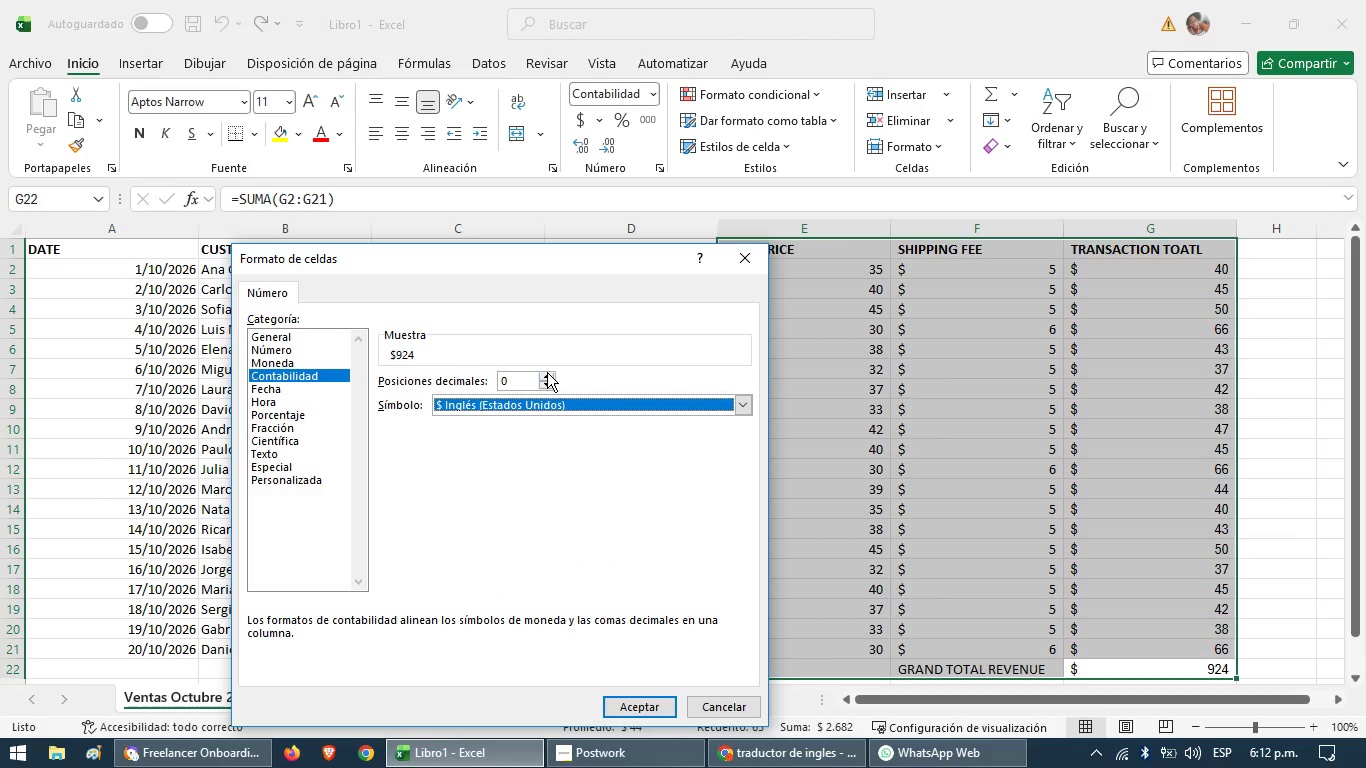 
double_click([547, 372])
 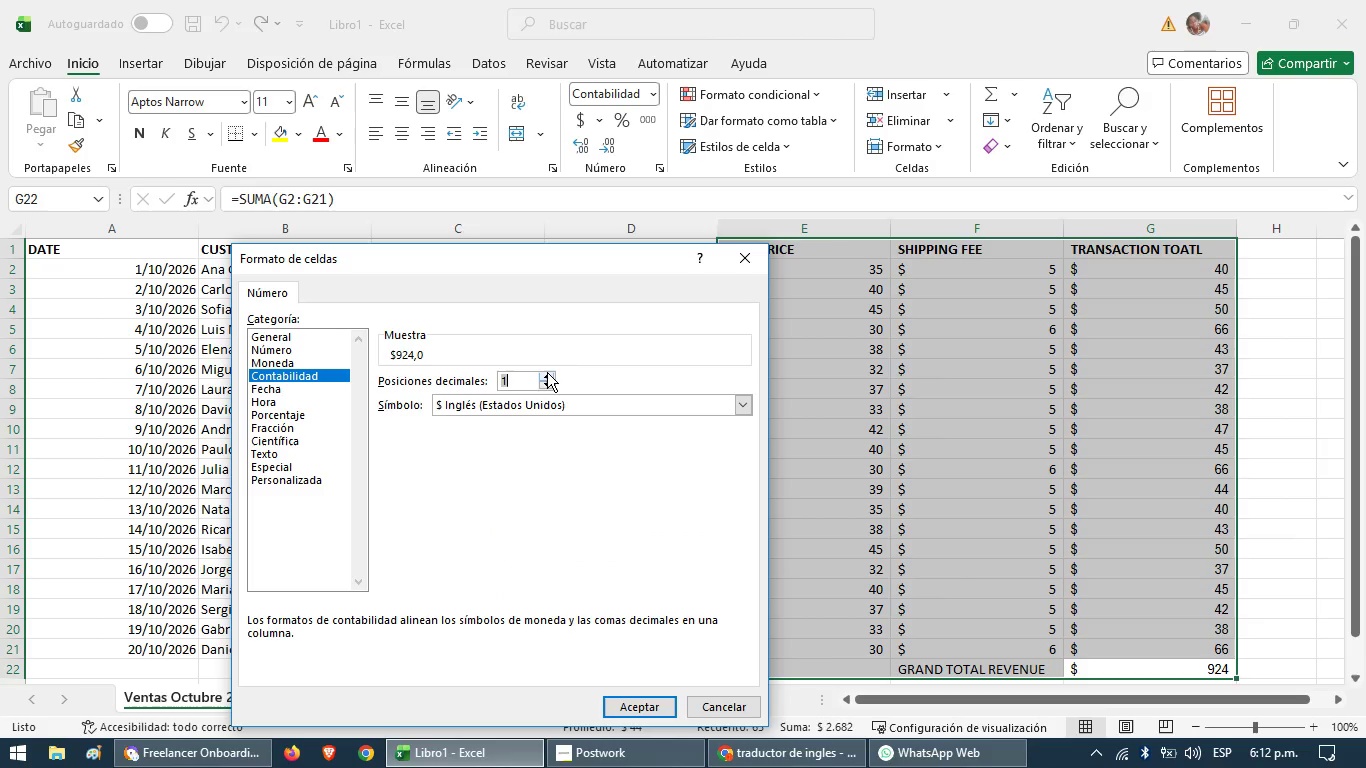 
triple_click([547, 372])
 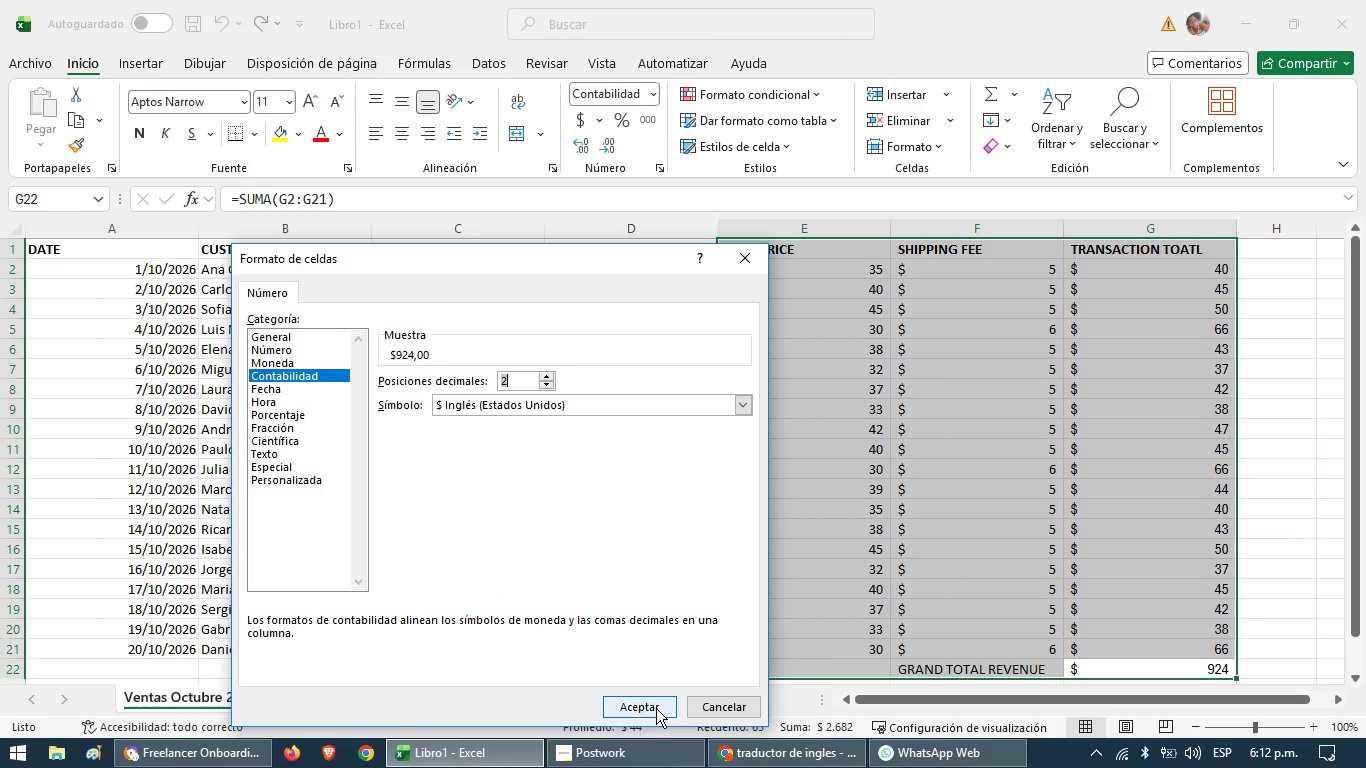 
left_click([655, 703])
 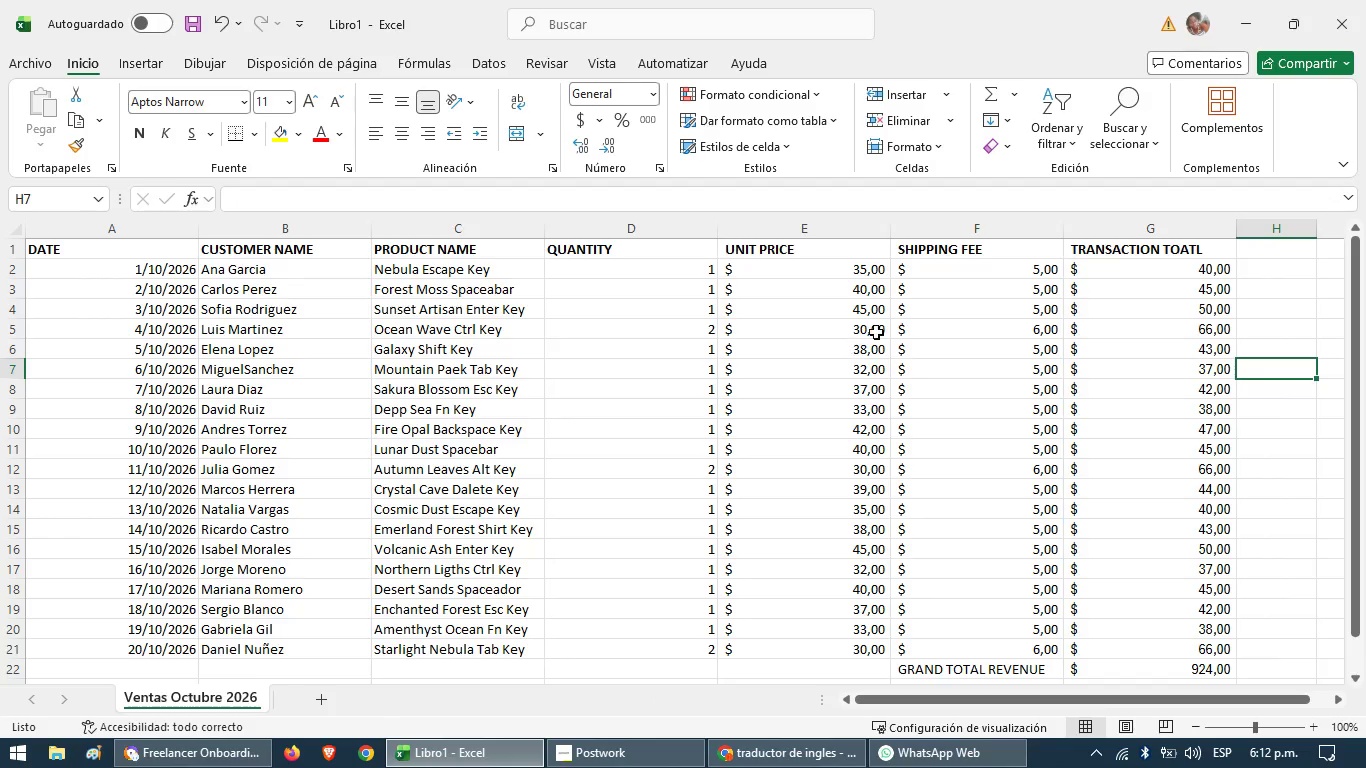 
wait(5.16)
 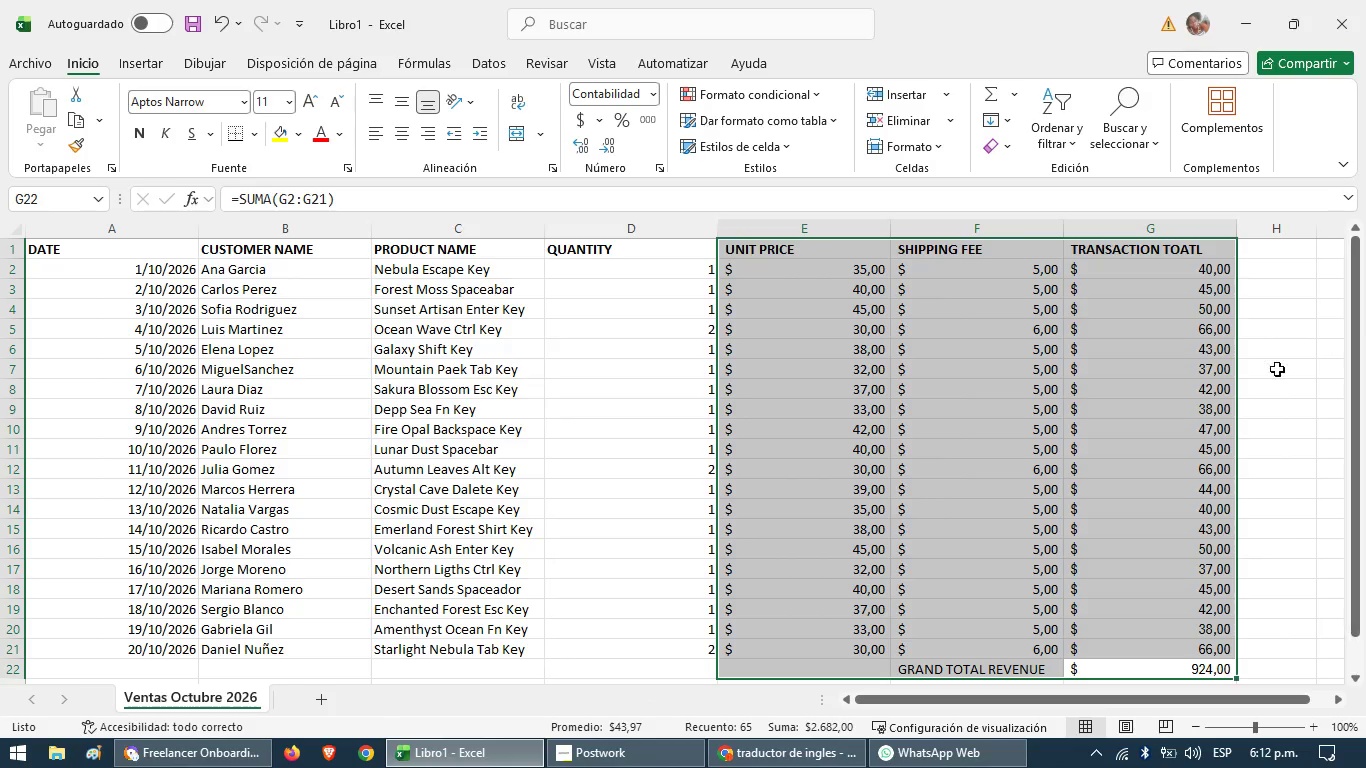 
left_click([1192, 305])
 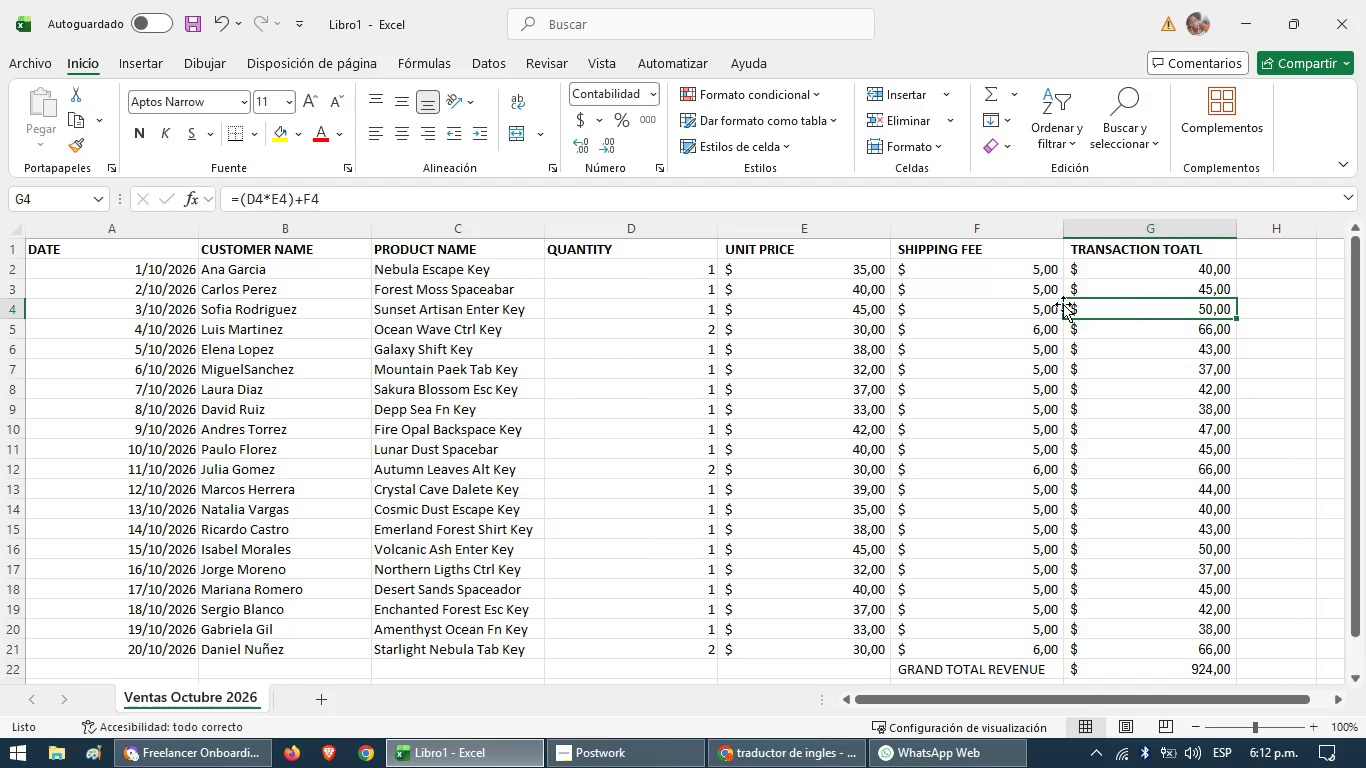 
left_click([1005, 304])
 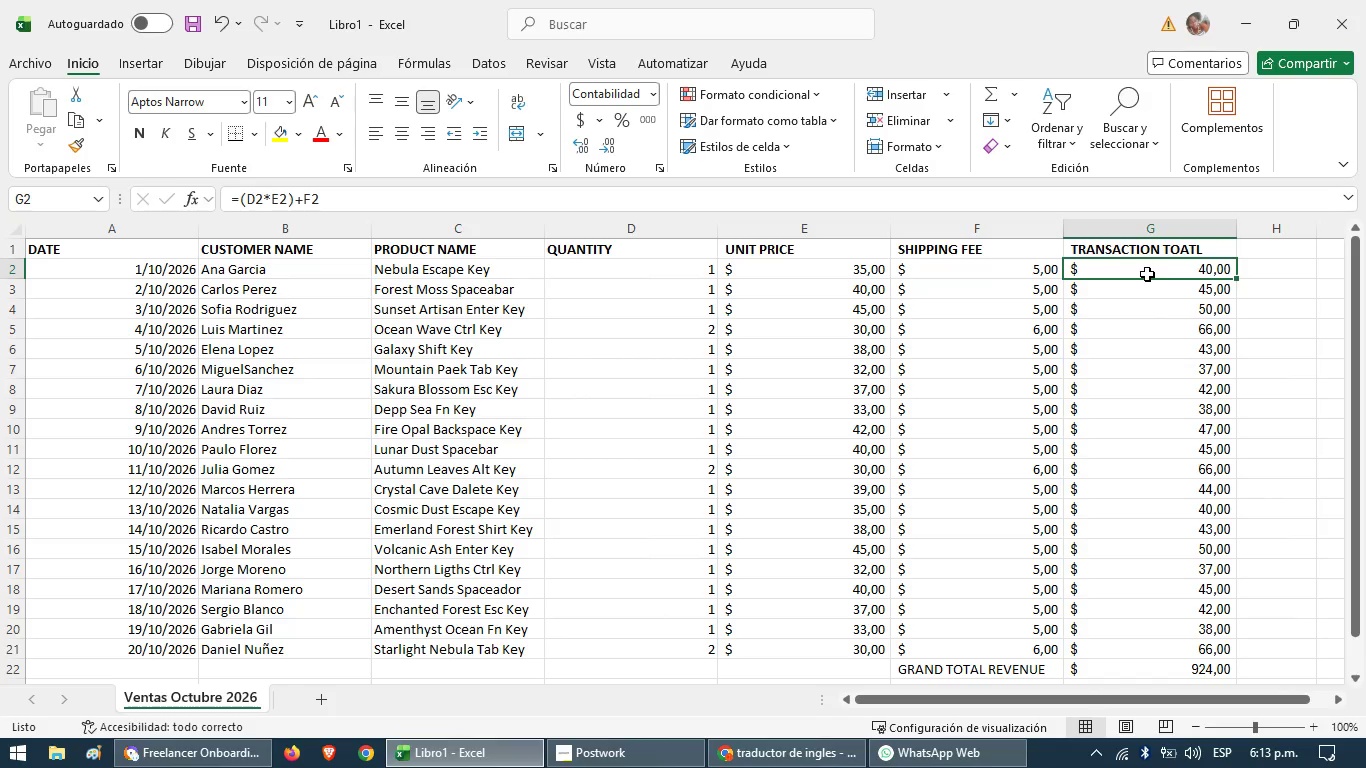 
left_click([1137, 245])
 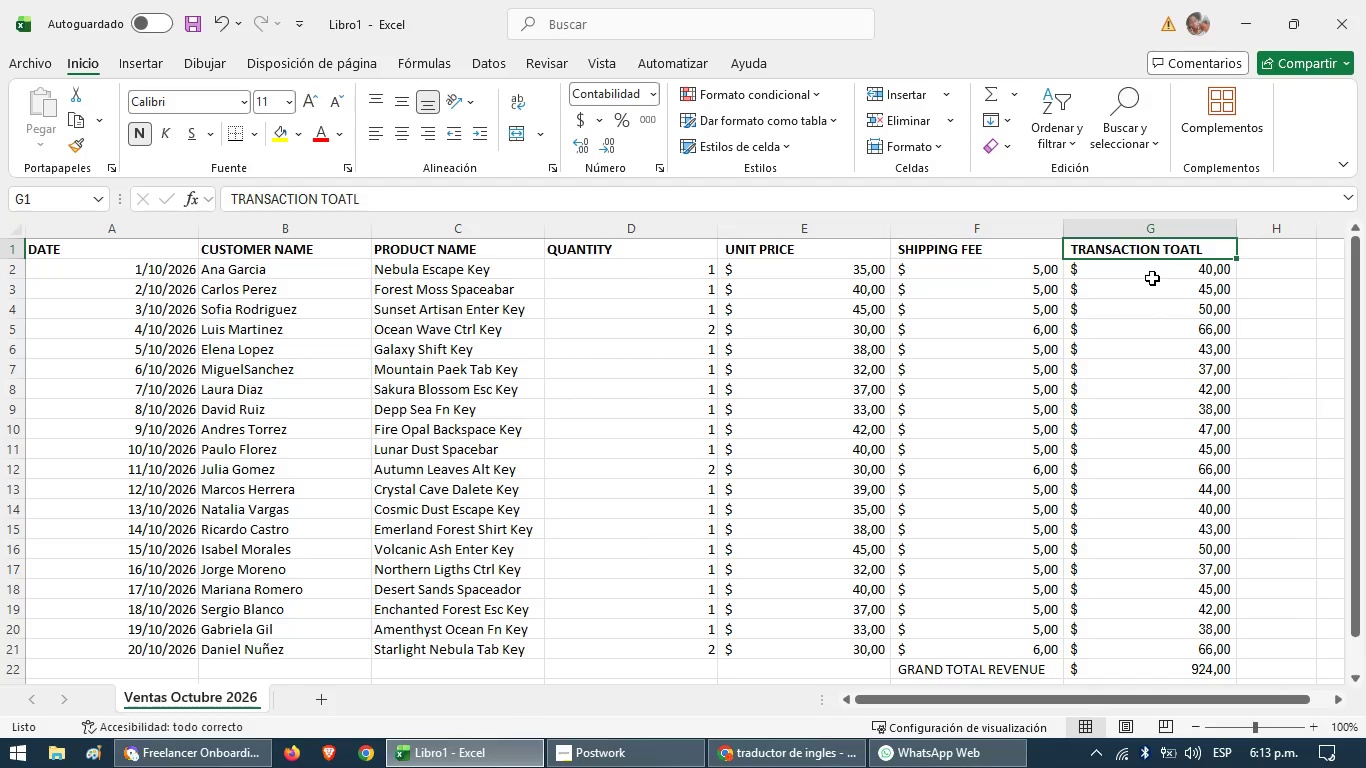 
left_click_drag(start_coordinate=[1152, 274], to_coordinate=[1206, 662])
 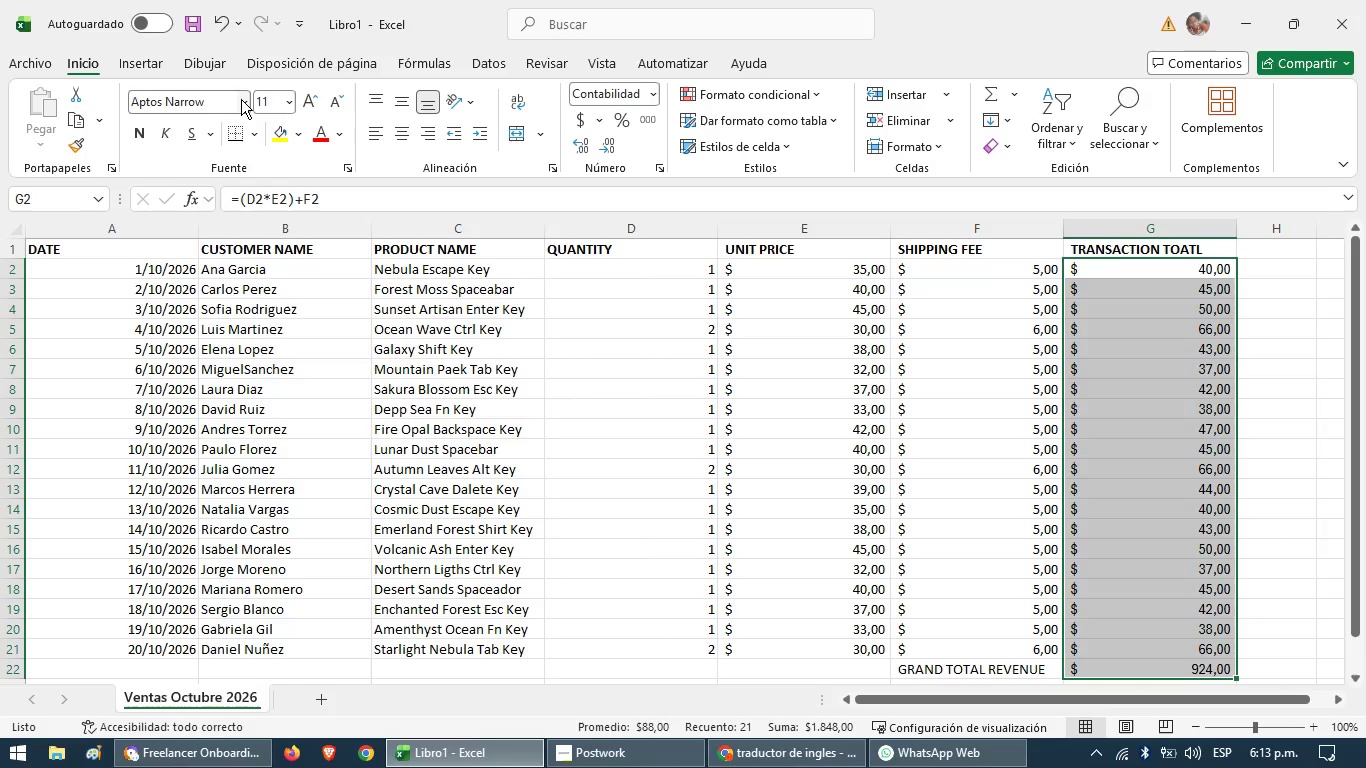 
left_click([227, 99])
 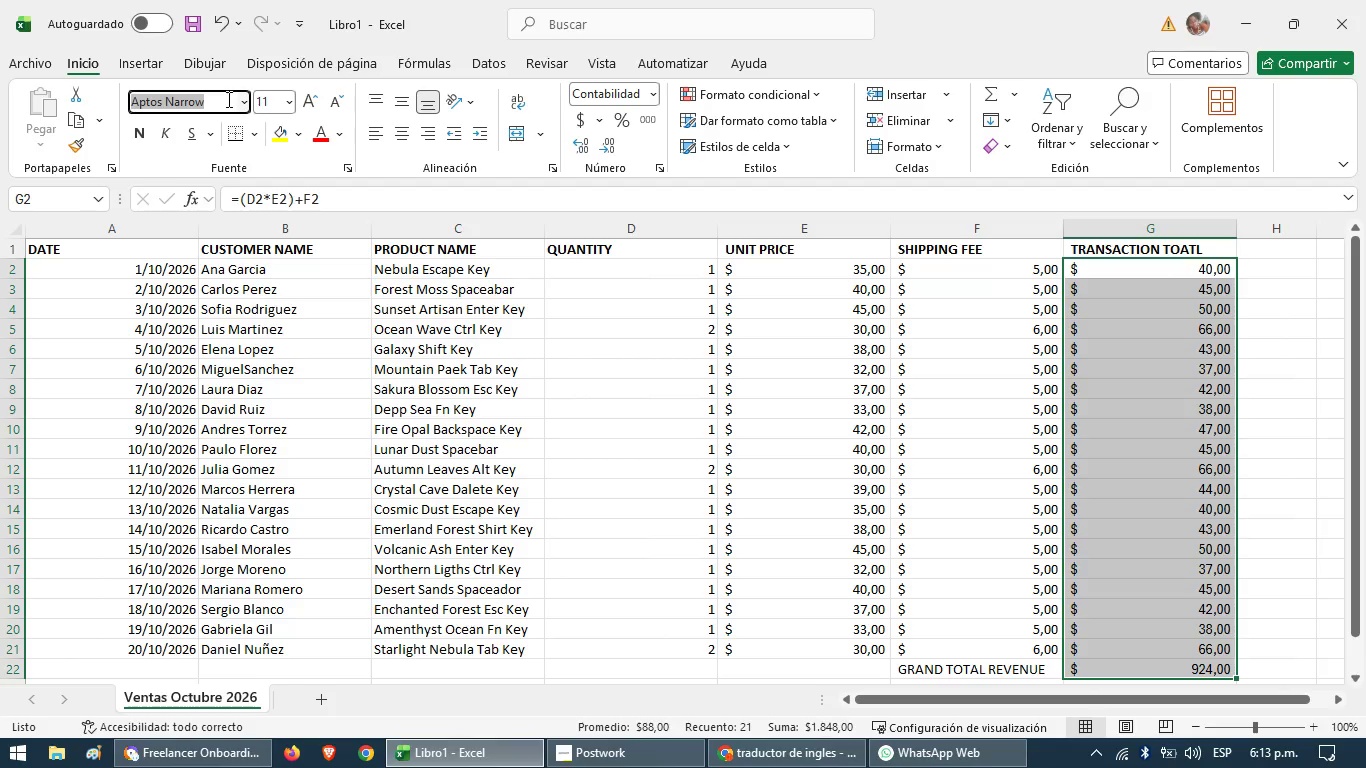 
key(C)
 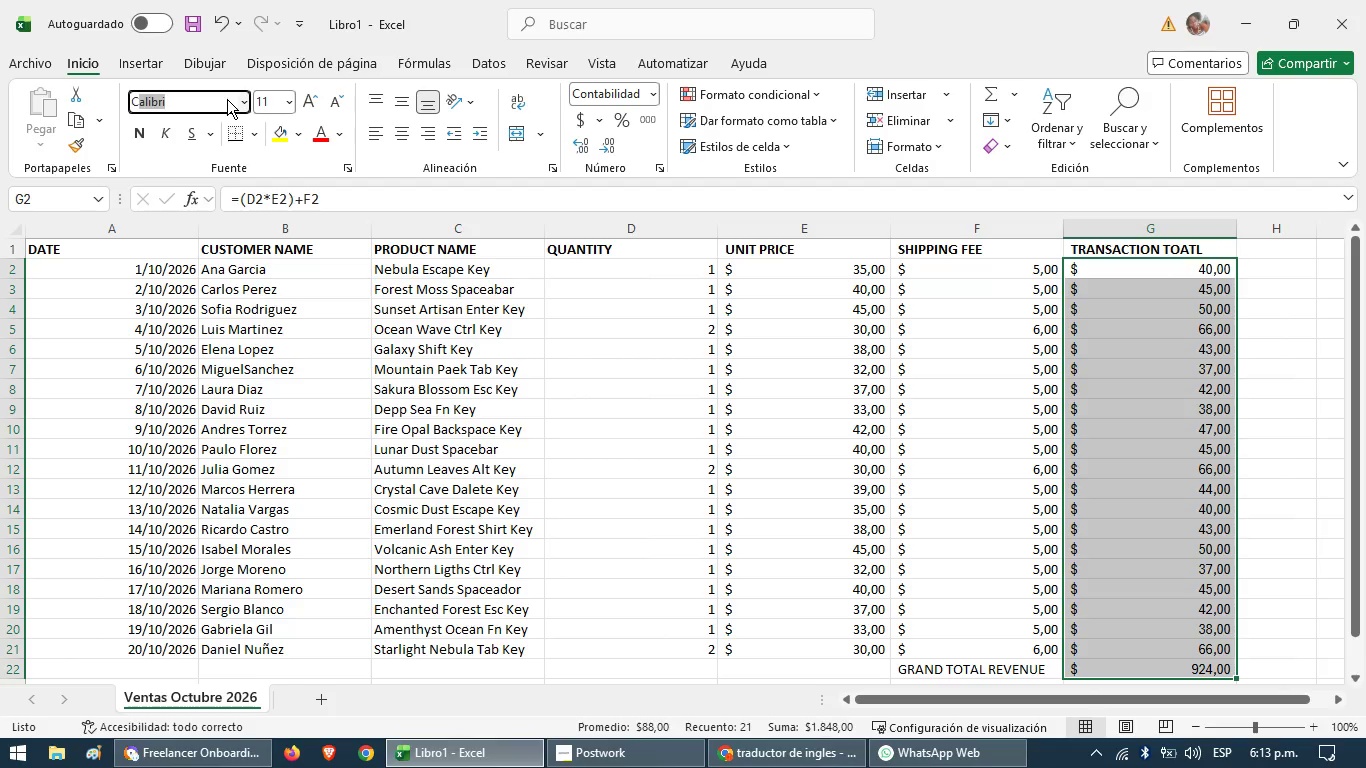 
key(ArrowRight)
 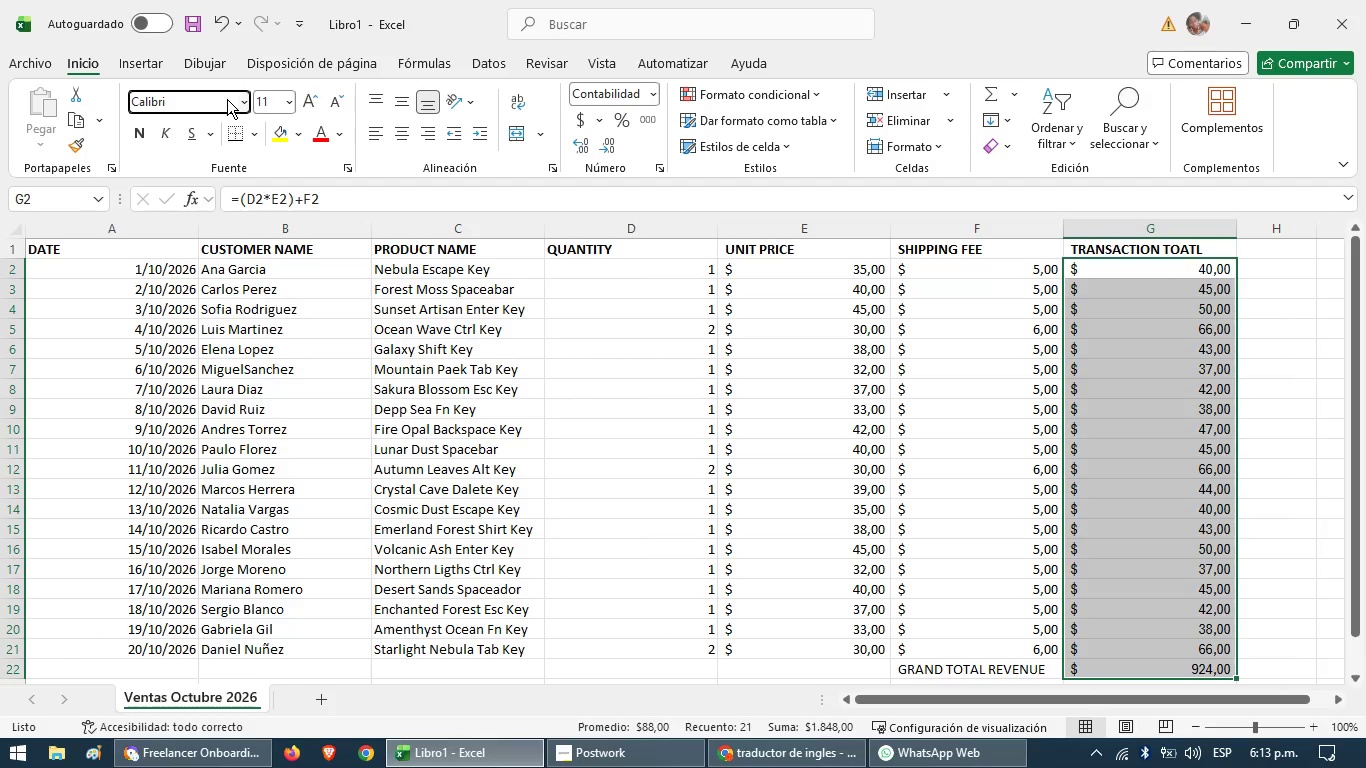 
key(Enter)
 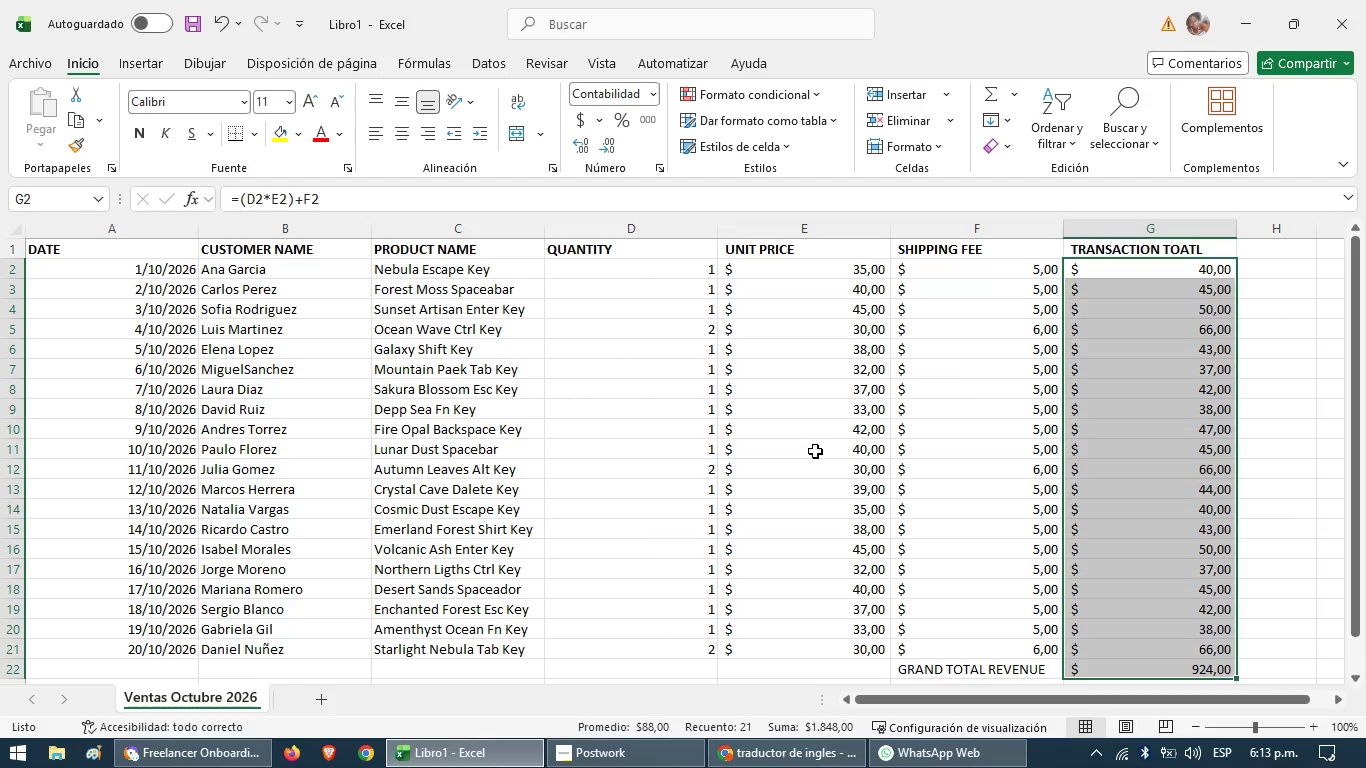 
left_click([1007, 305])
 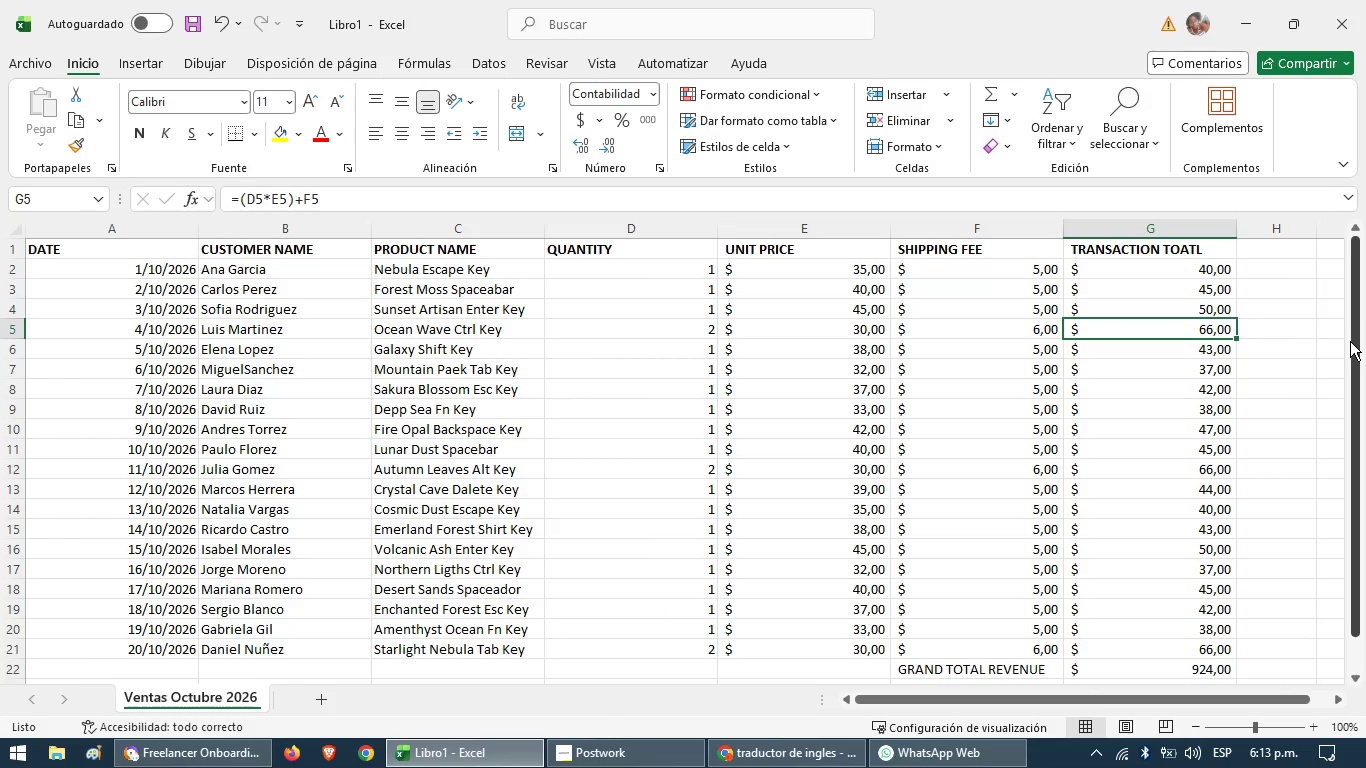 
left_click_drag(start_coordinate=[1359, 327], to_coordinate=[1361, 450])
 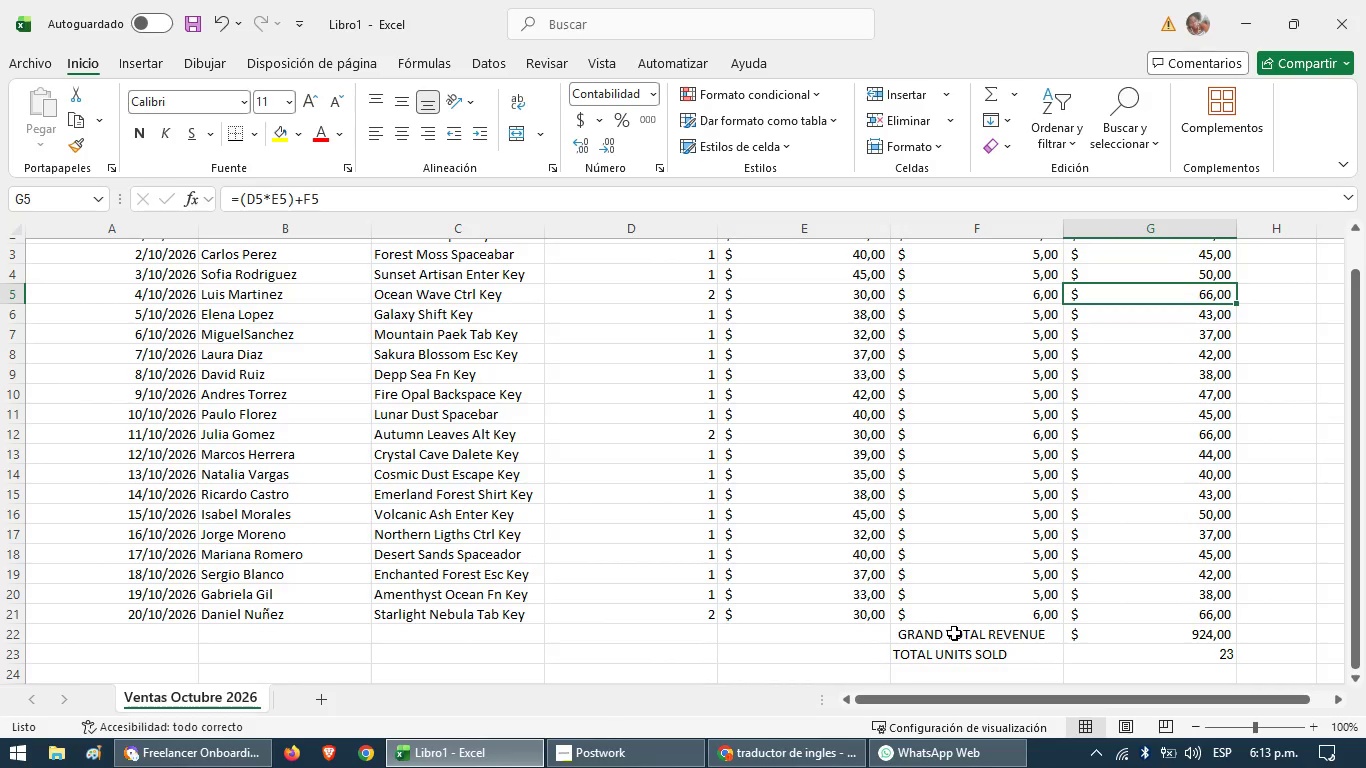 
left_click([954, 633])
 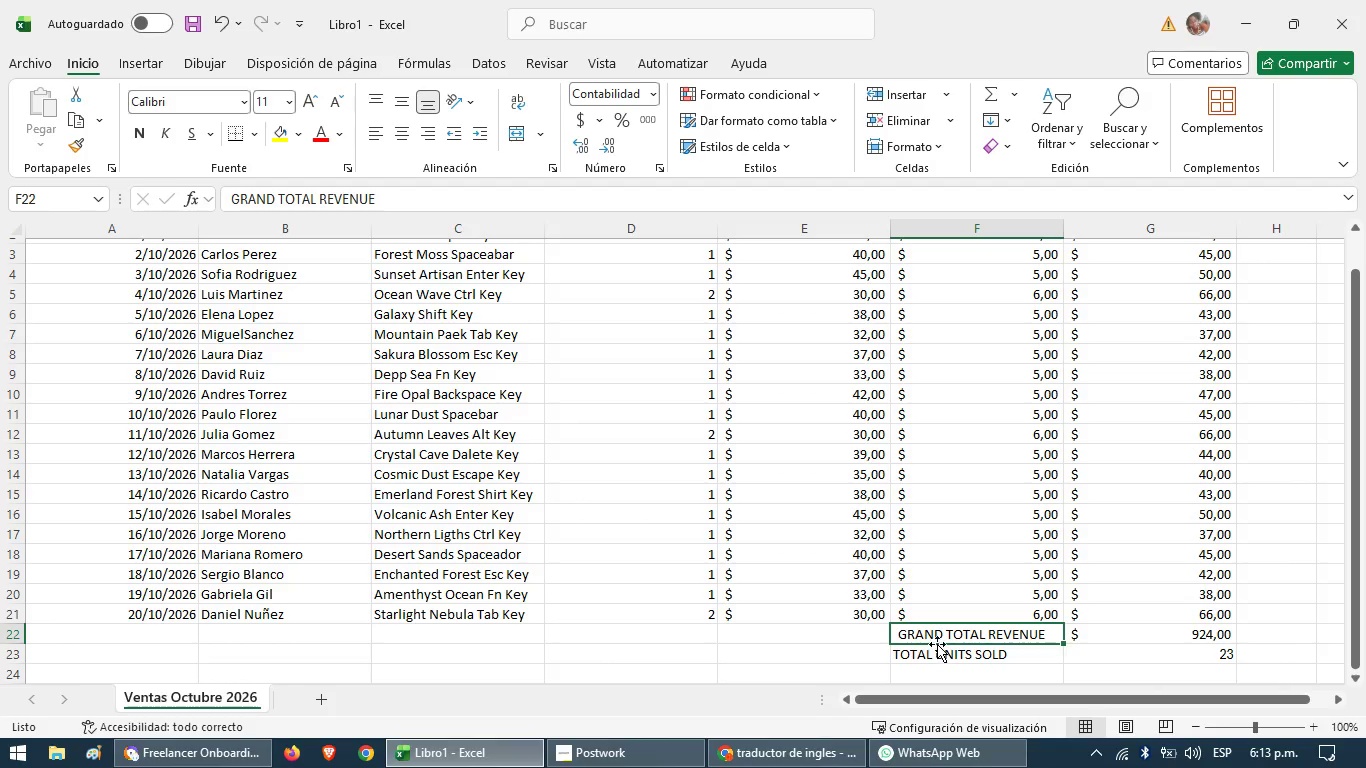 
left_click_drag(start_coordinate=[923, 632], to_coordinate=[977, 661])
 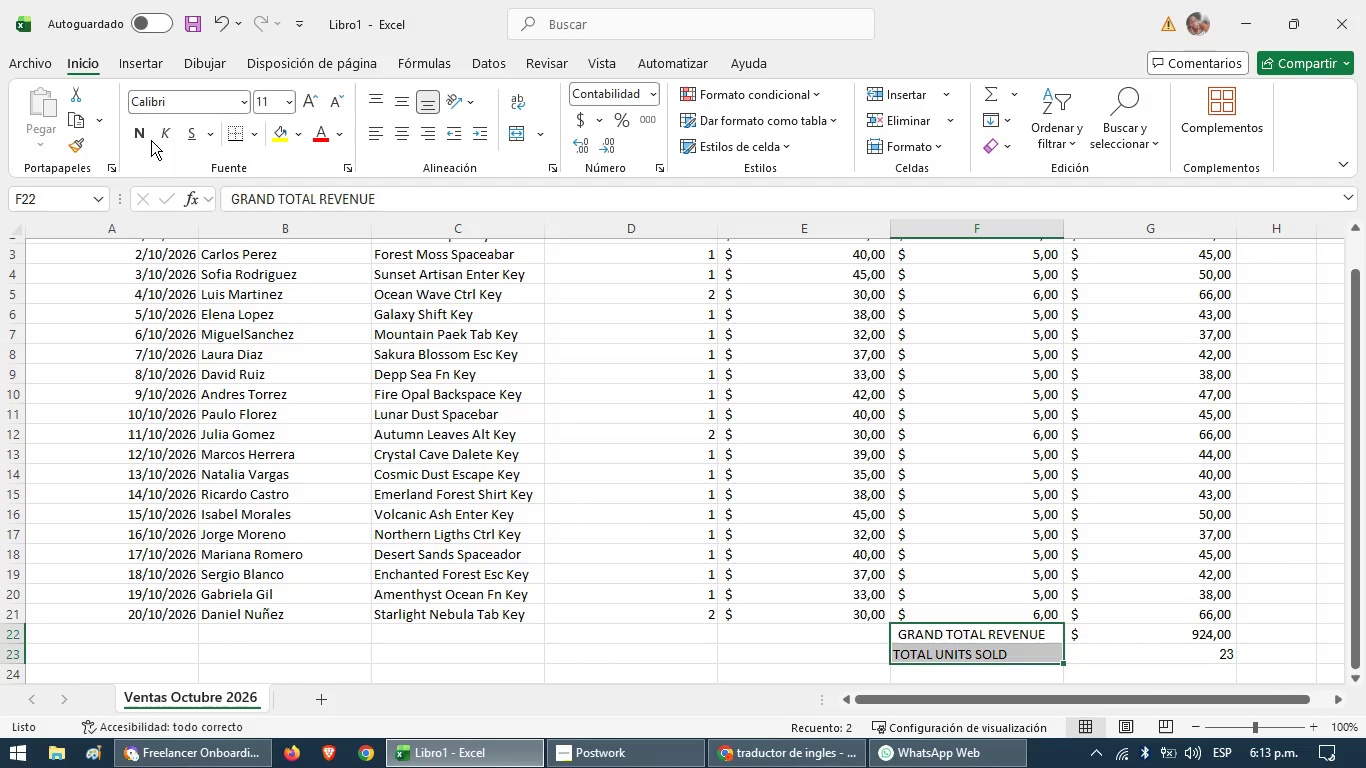 
left_click([143, 134])
 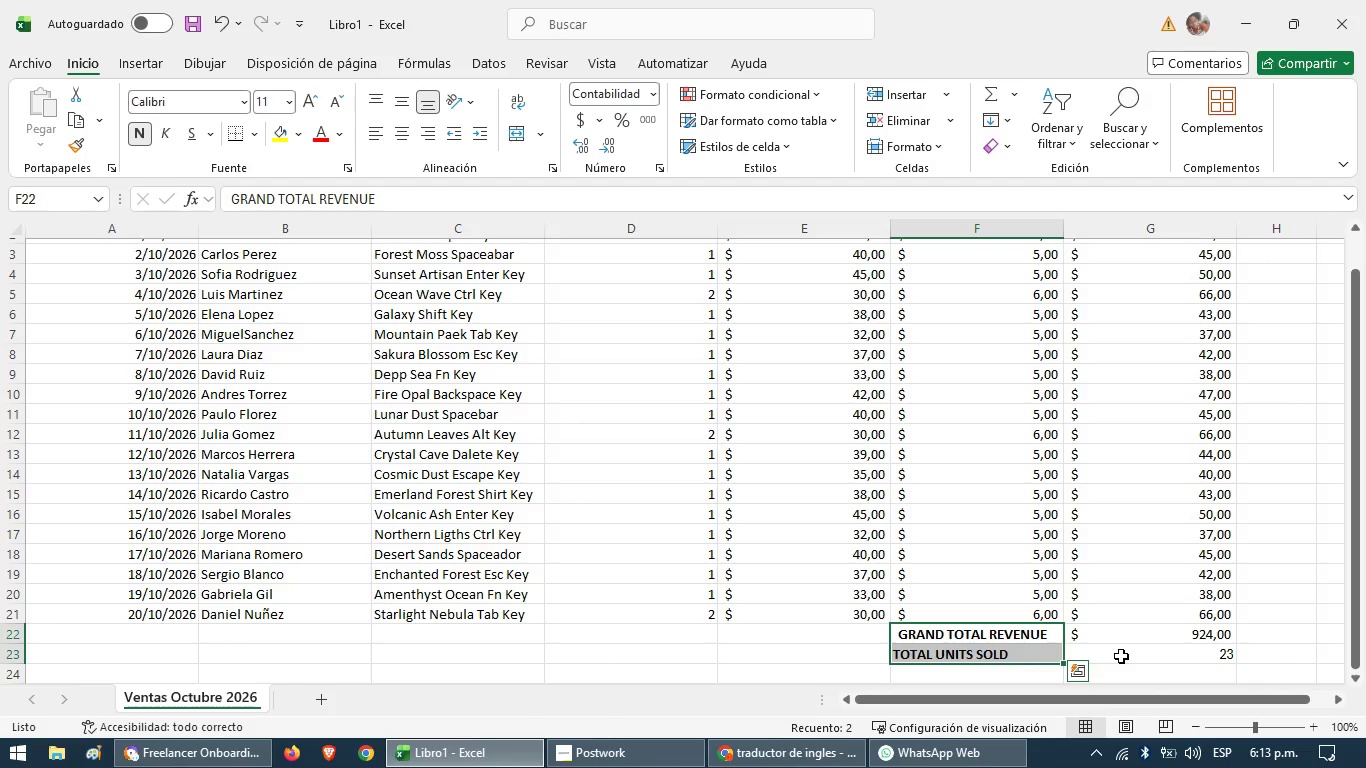 
left_click([1121, 656])
 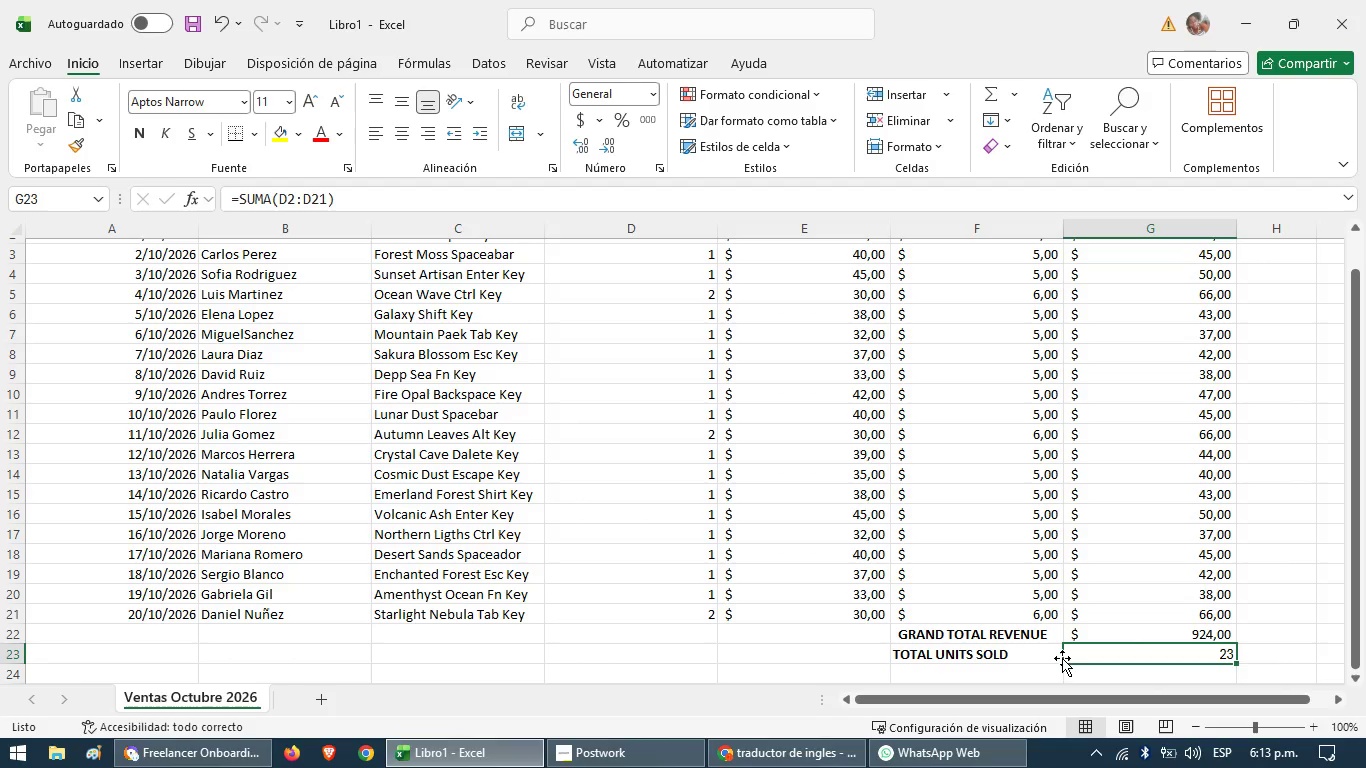 
wait(15.61)
 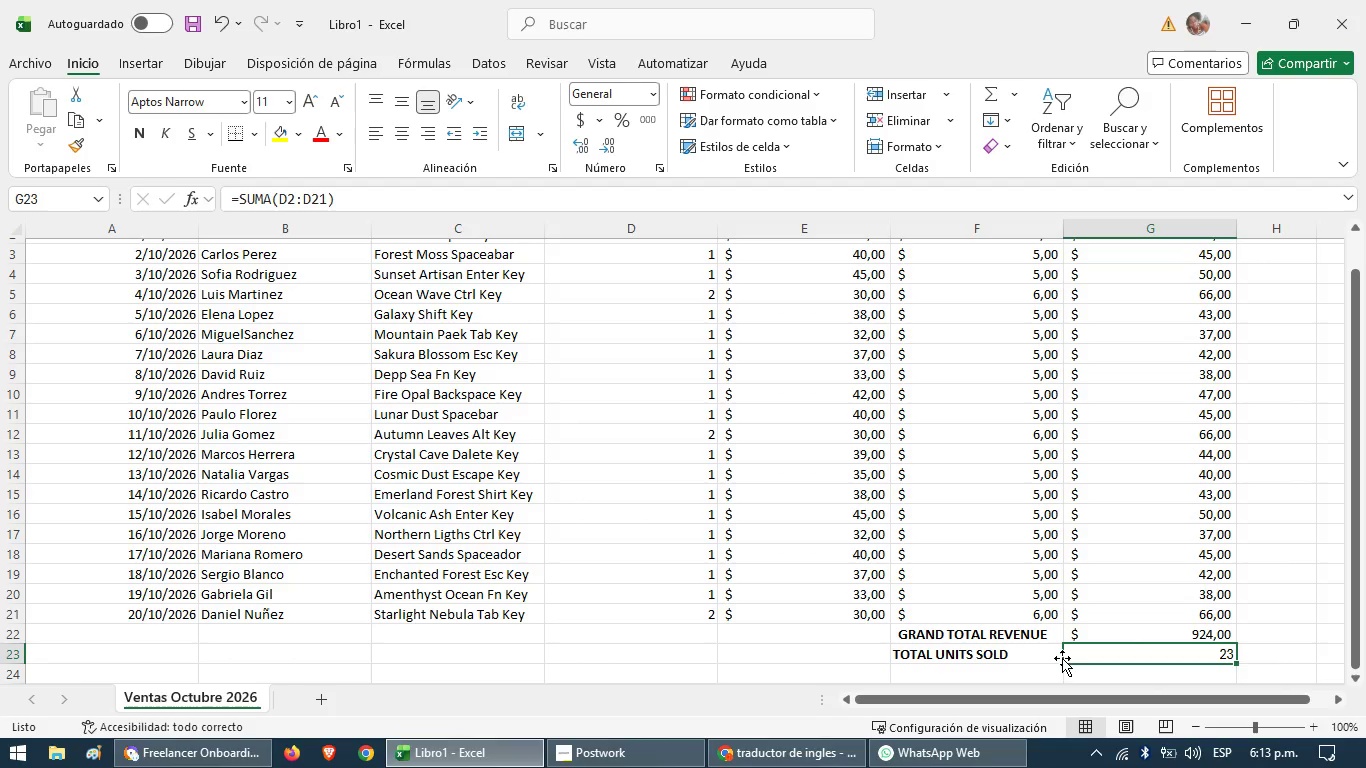 
scroll: coordinate [587, 331], scroll_direction: up, amount: 5.0
 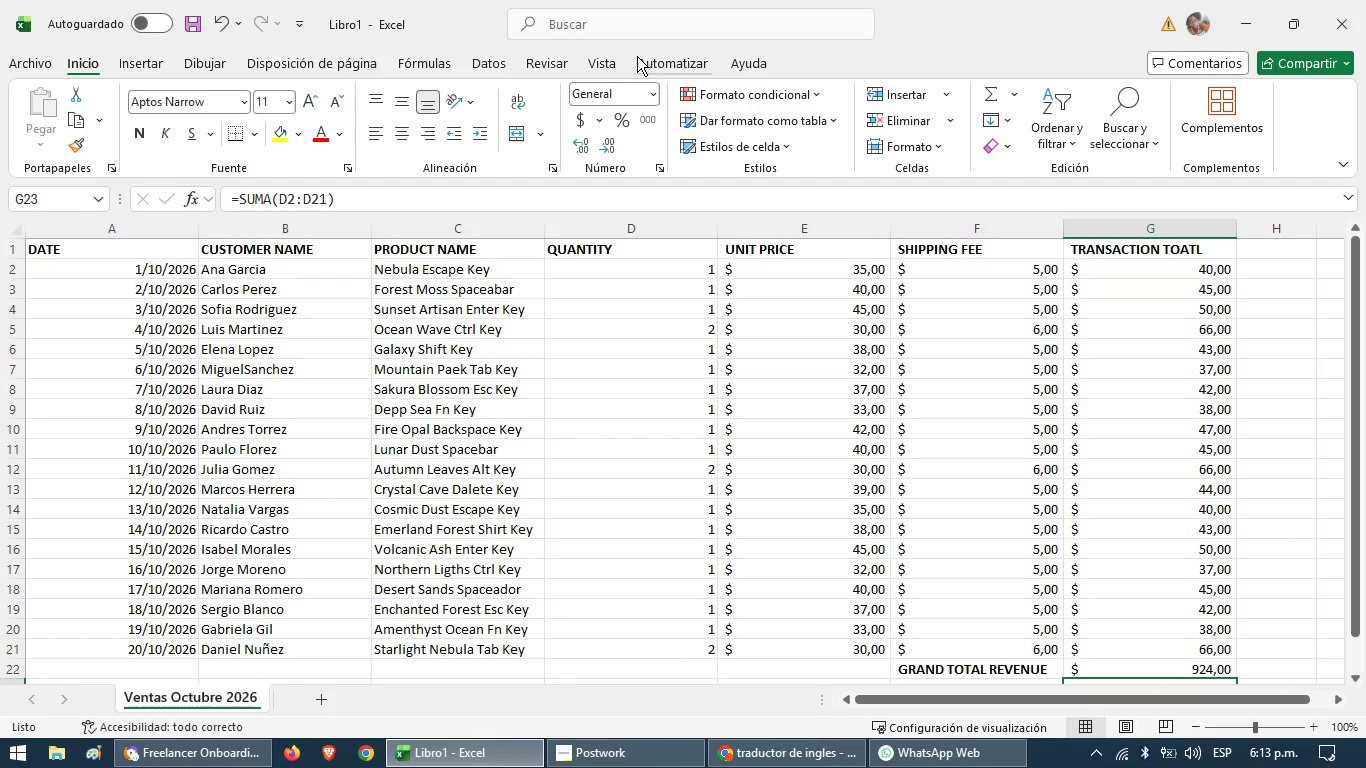 
left_click([606, 60])
 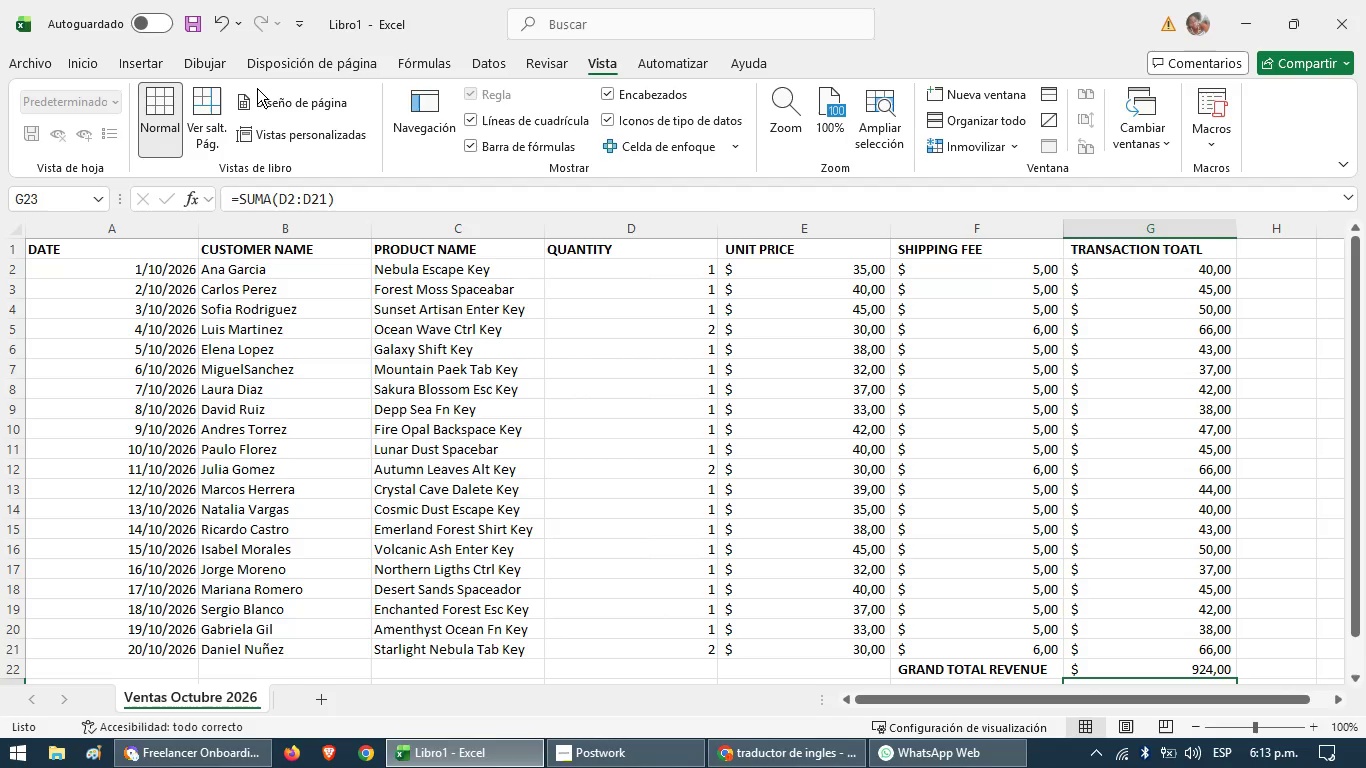 
wait(13.39)
 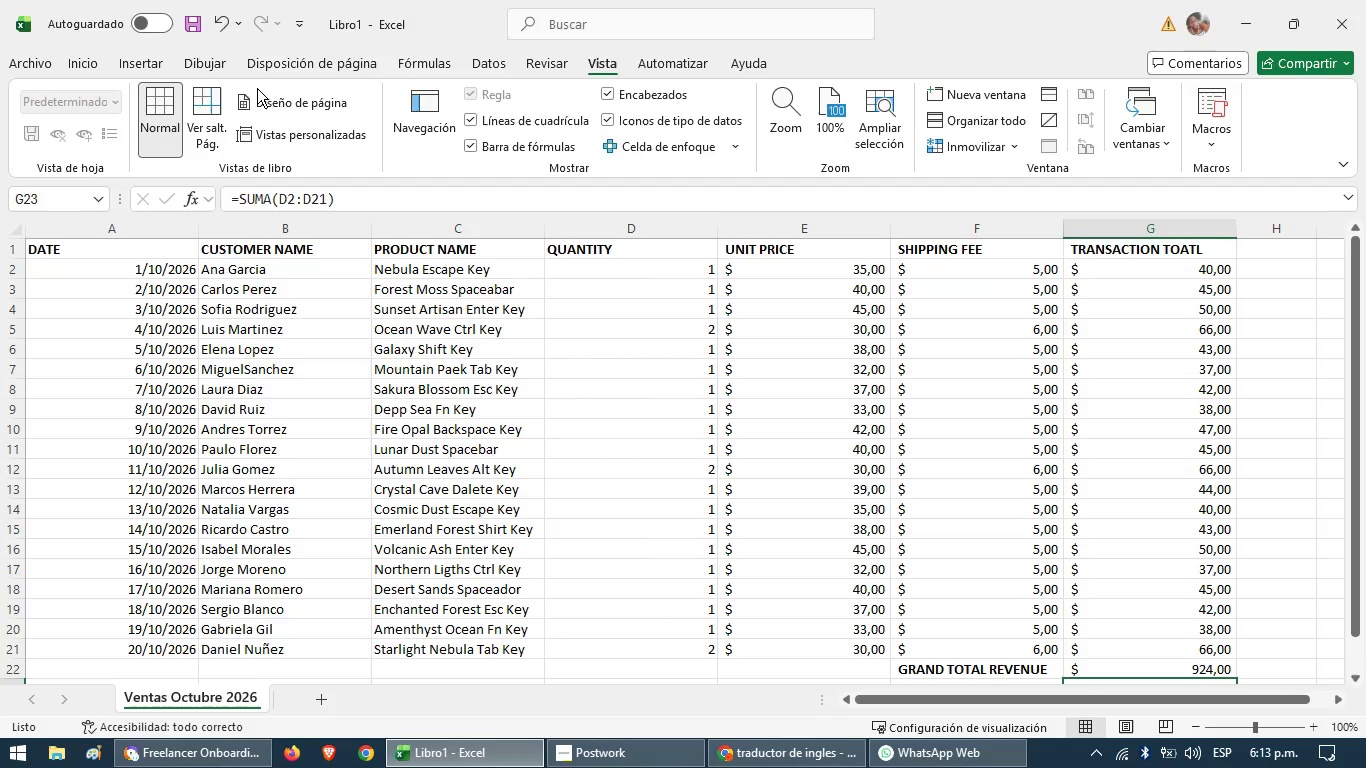 
left_click([68, 54])
 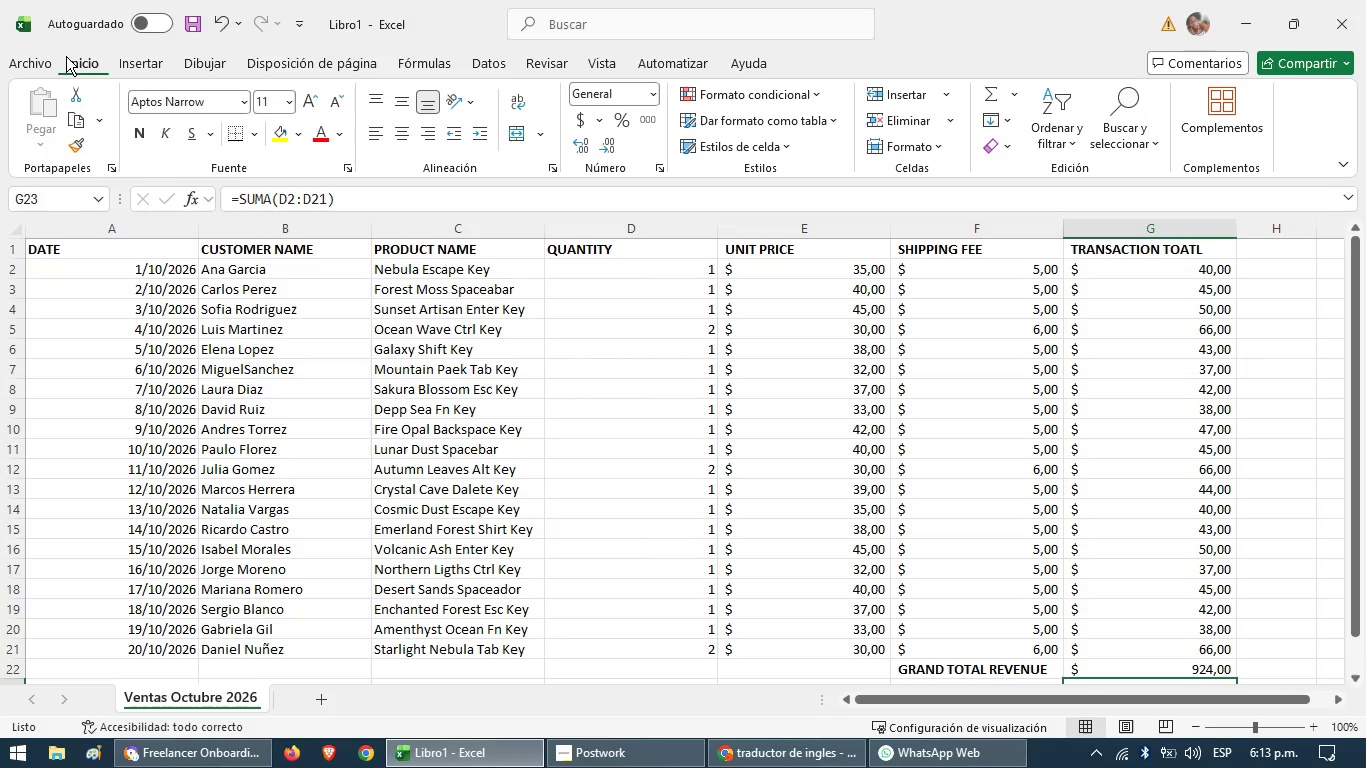 
left_click_drag(start_coordinate=[66, 56], to_coordinate=[233, 61])
 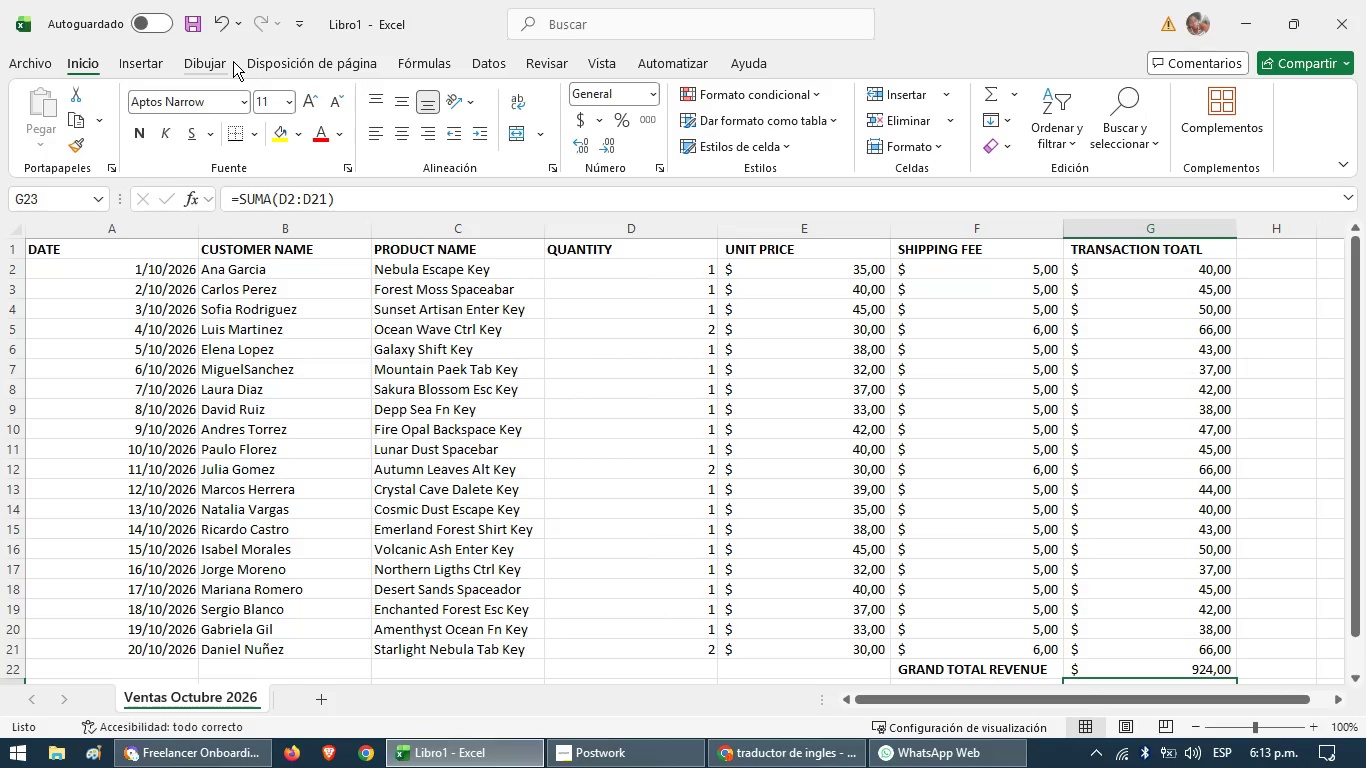 
left_click([233, 61])
 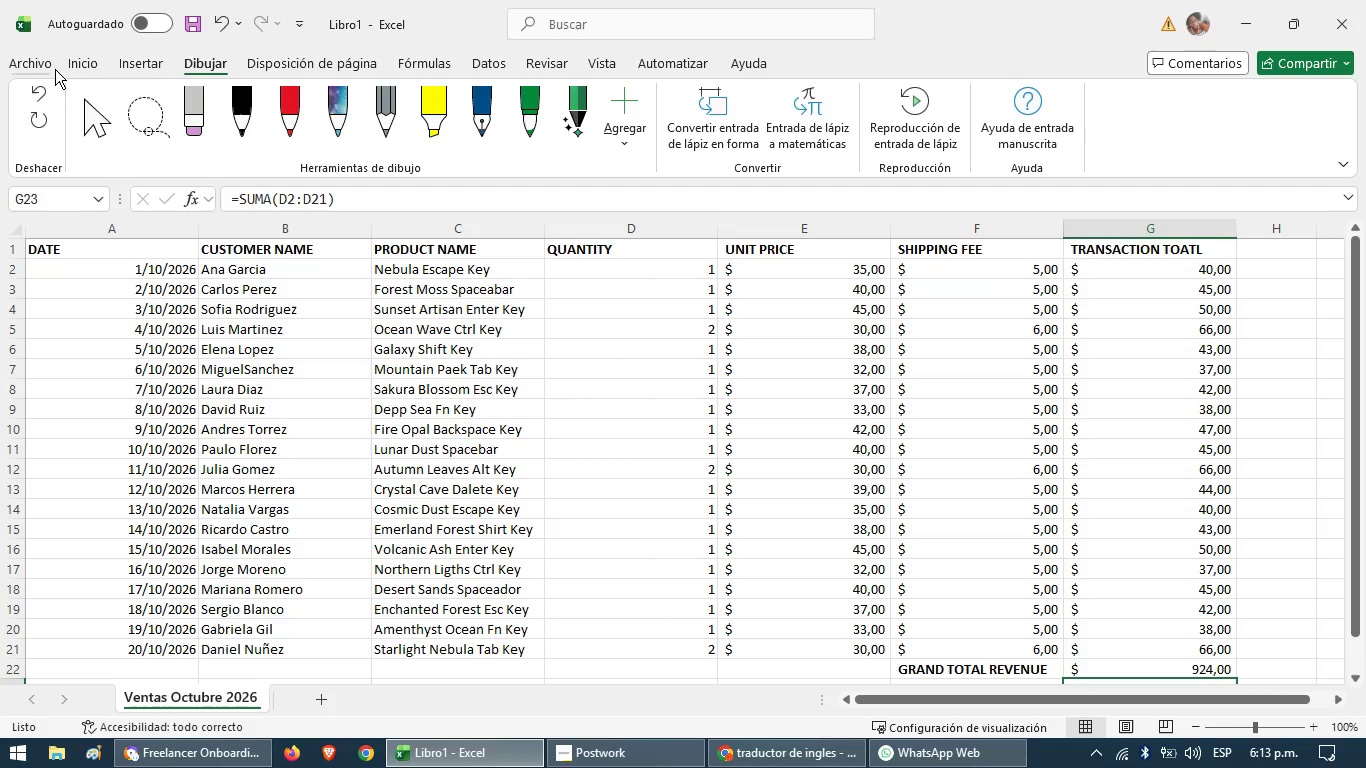 
left_click([81, 60])
 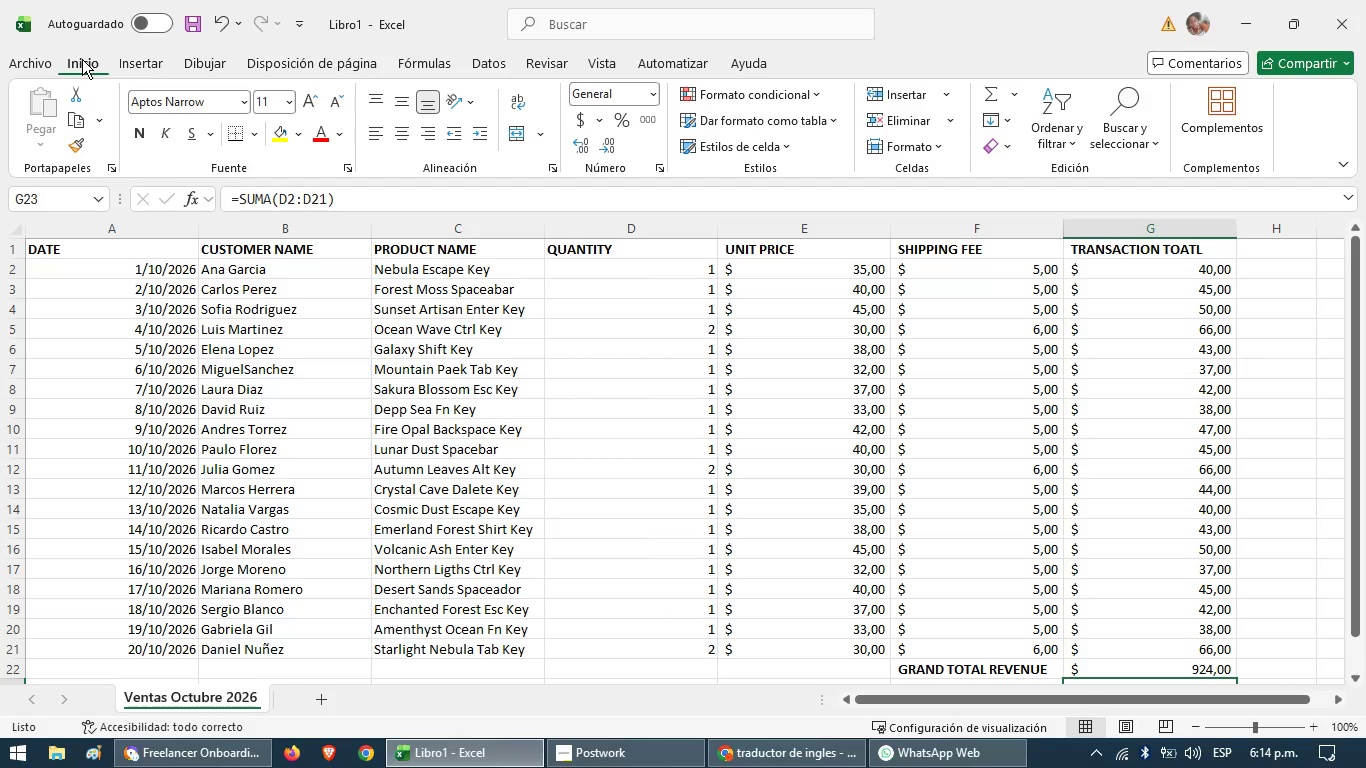 
wait(24.43)
 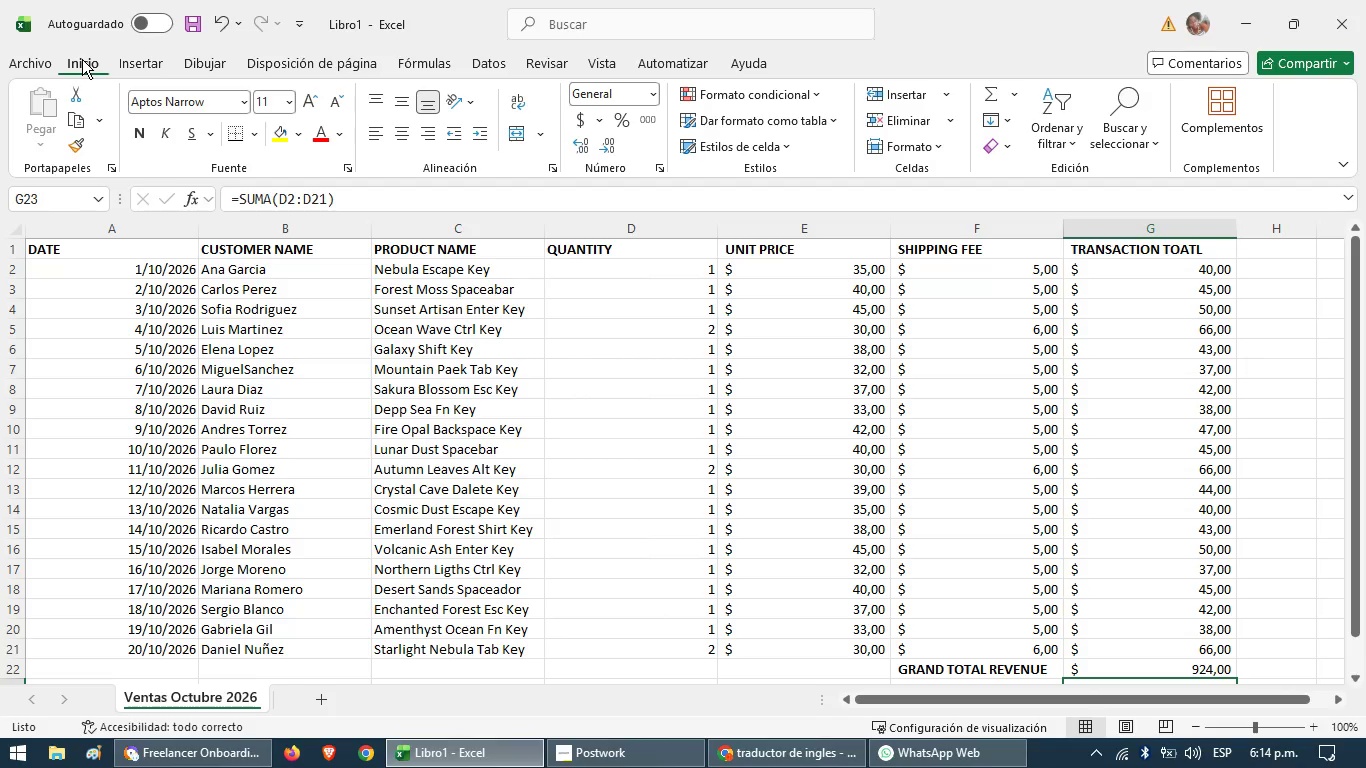 
mouse_move([19, 764])
 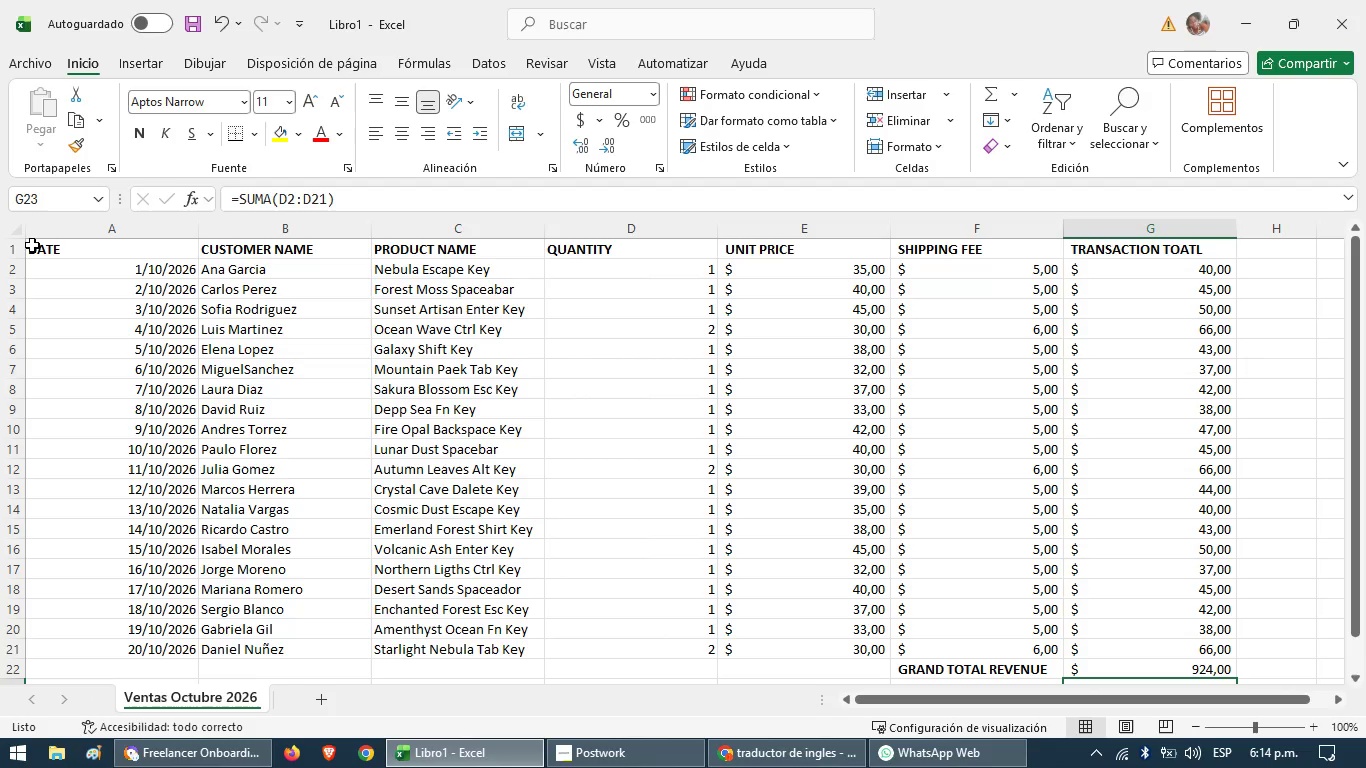 
wait(9.82)
 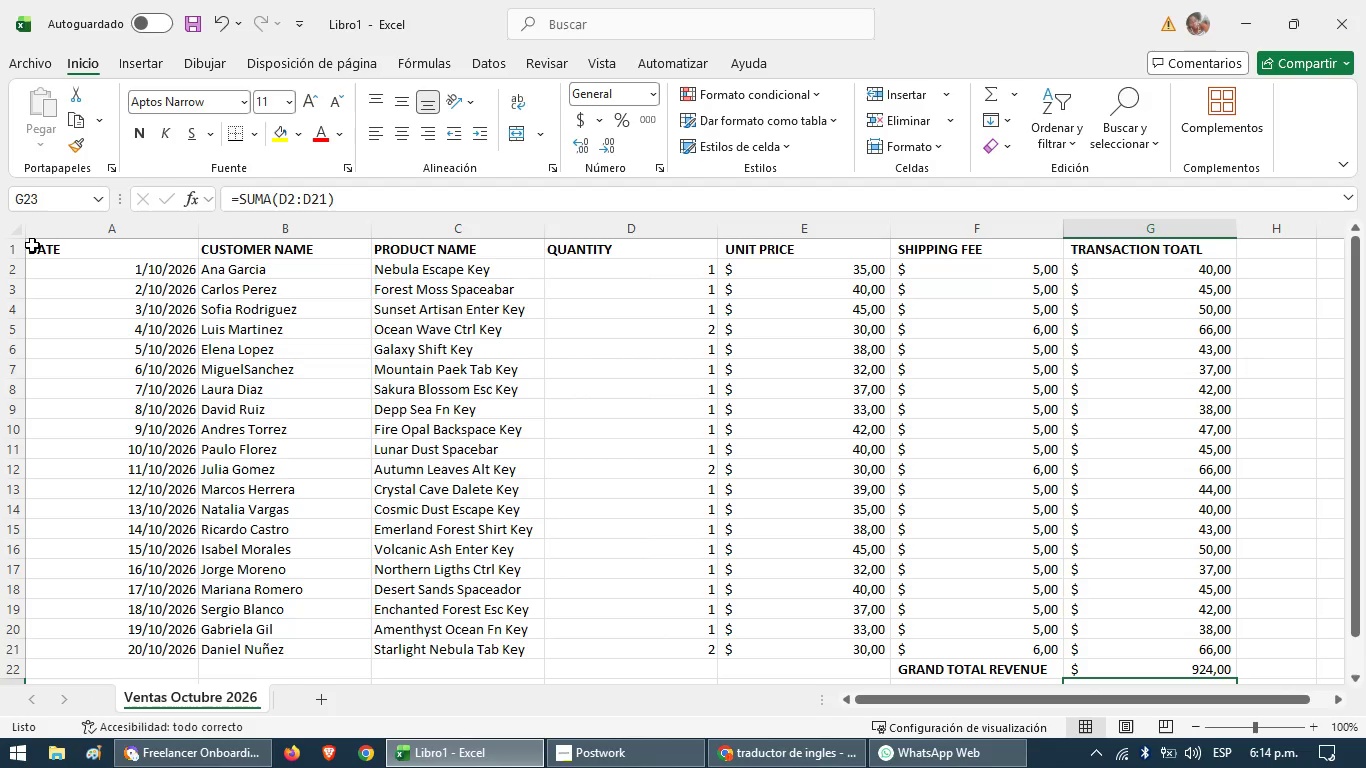 
left_click_drag(start_coordinate=[43, 251], to_coordinate=[1229, 653])
 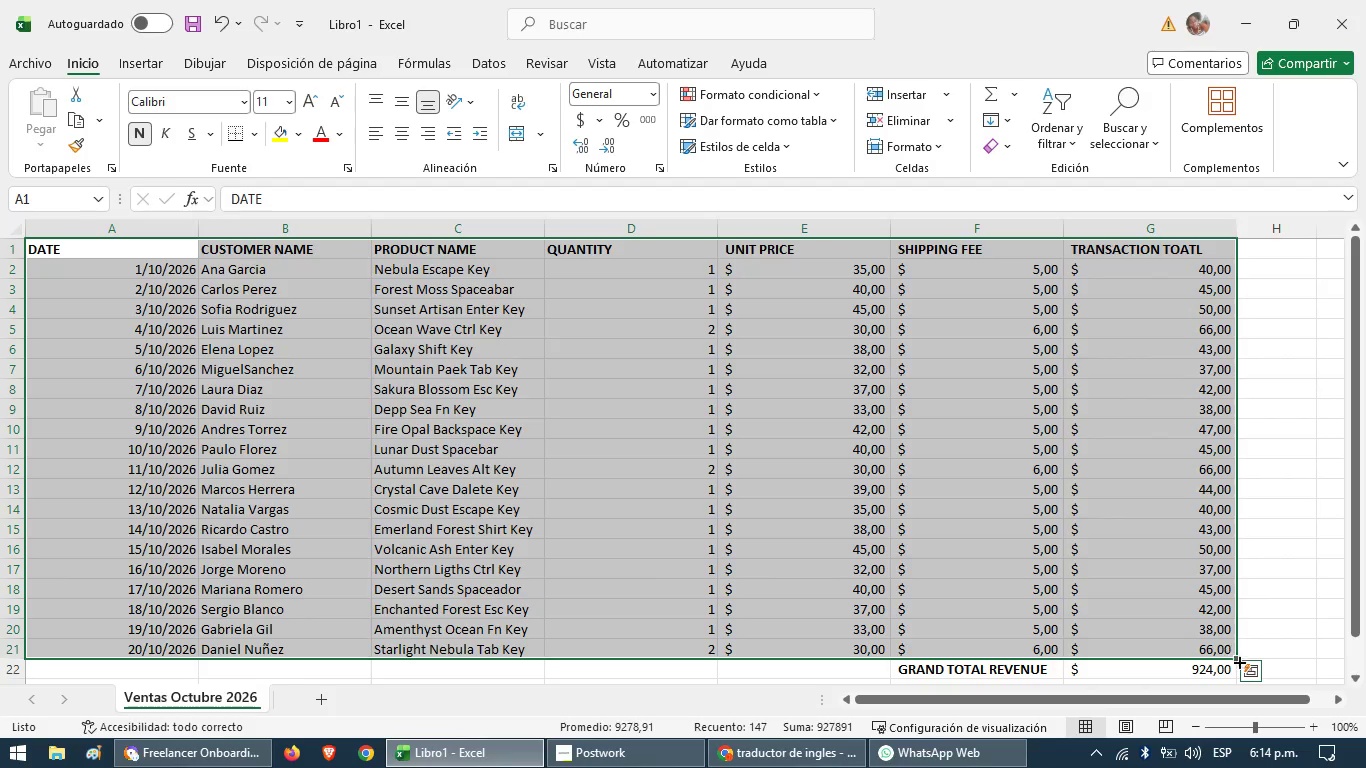 
left_click([1251, 671])
 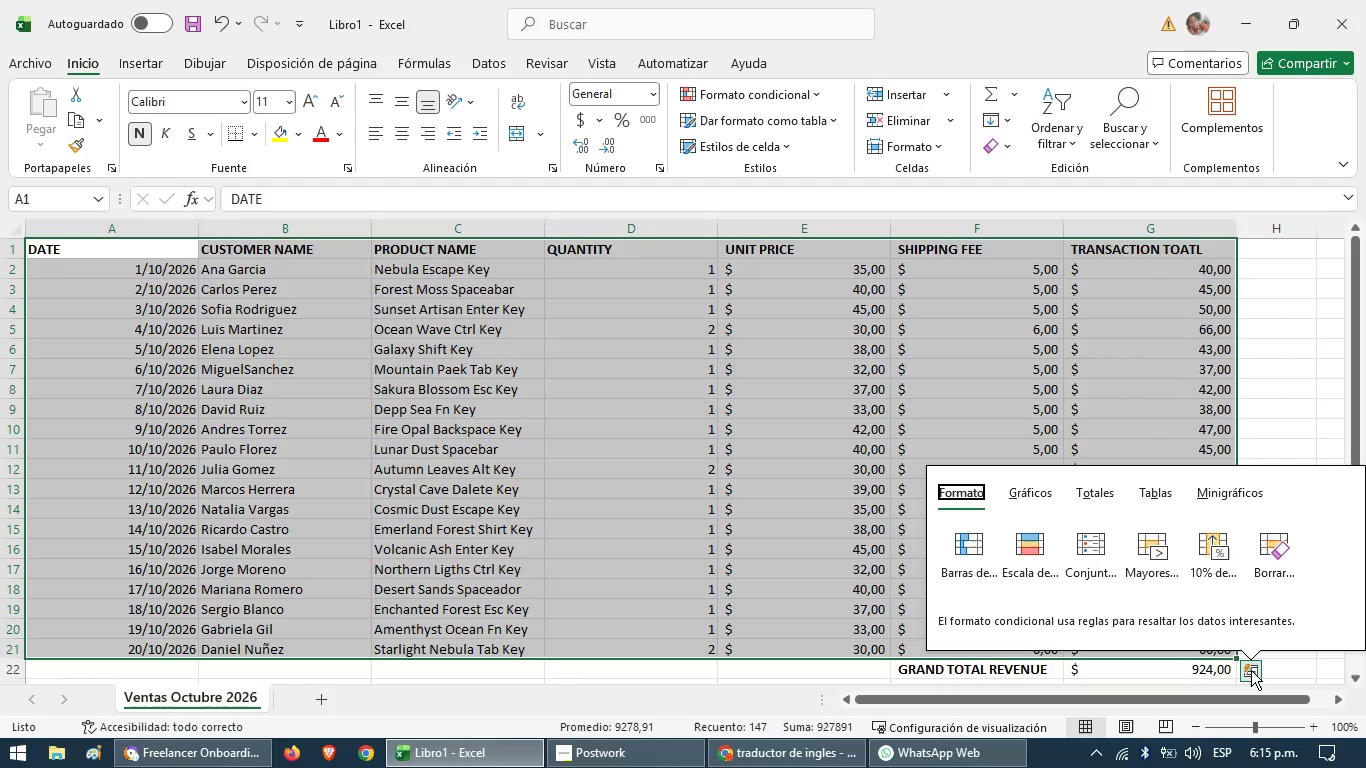 
wait(27.97)
 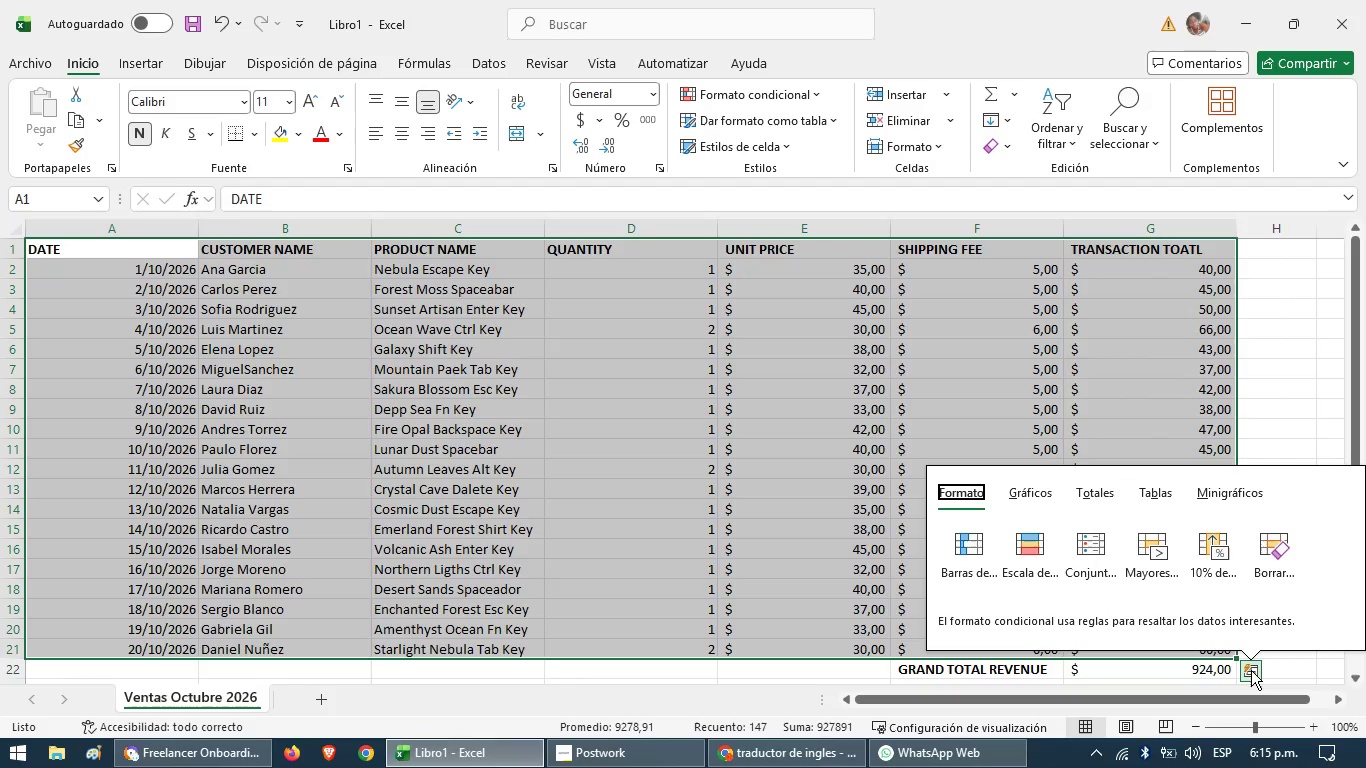 
left_click_drag(start_coordinate=[97, 253], to_coordinate=[1207, 613])
 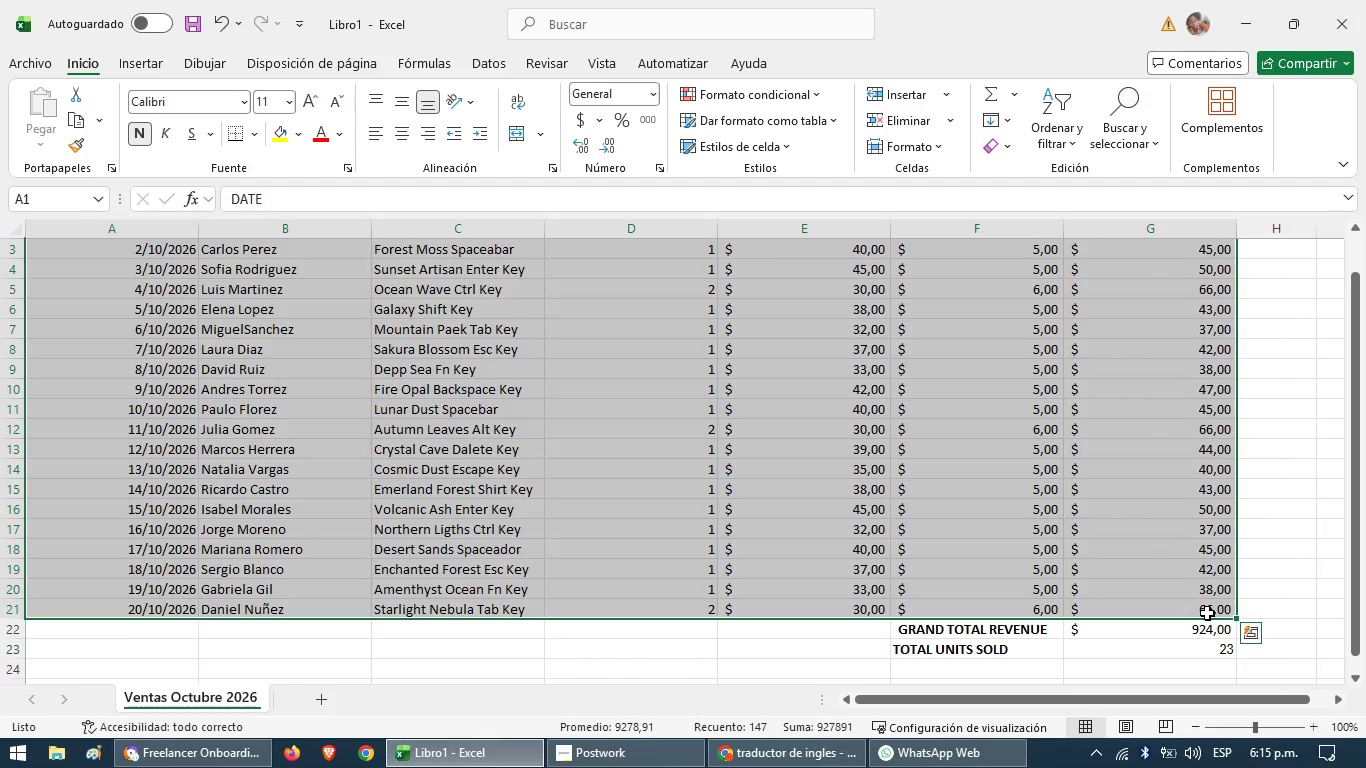 
right_click([1207, 613])
 